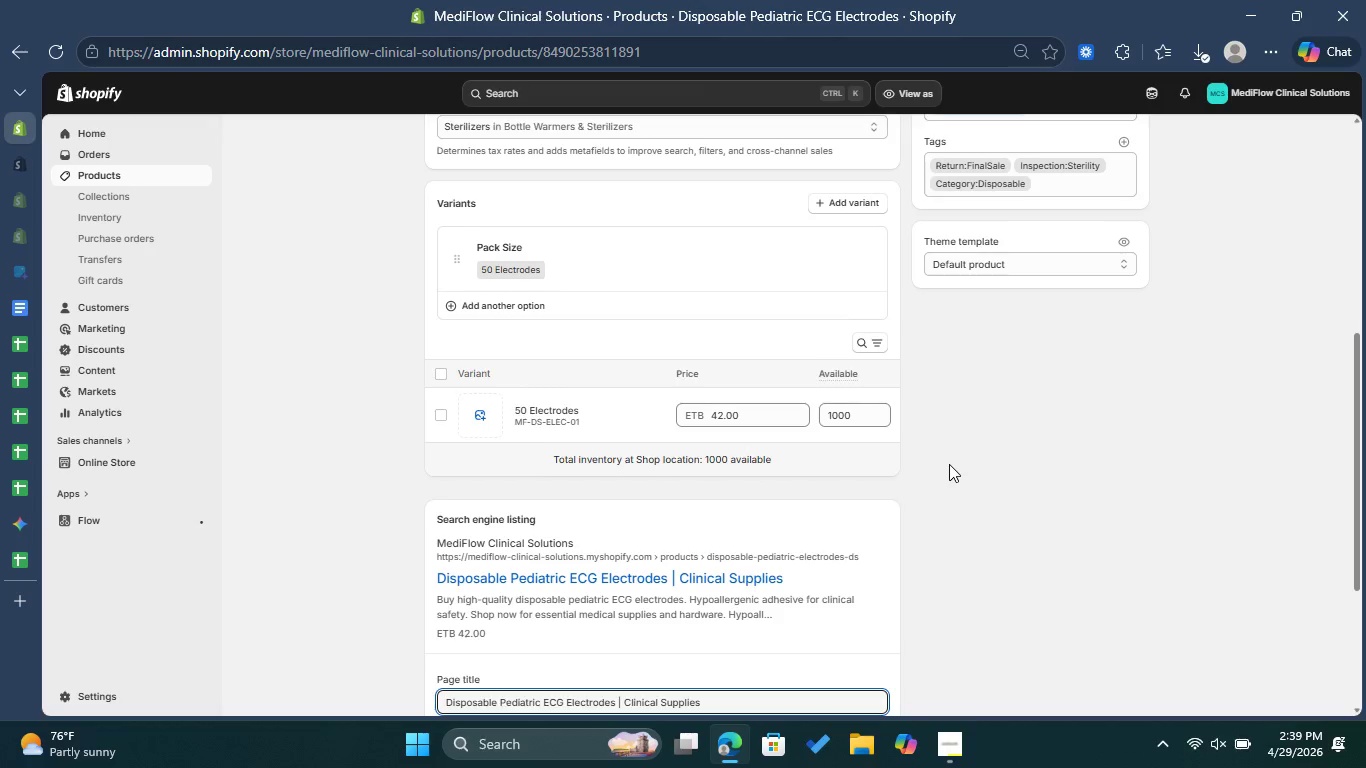 
scroll: coordinate [949, 464], scroll_direction: down, amount: 3.0
 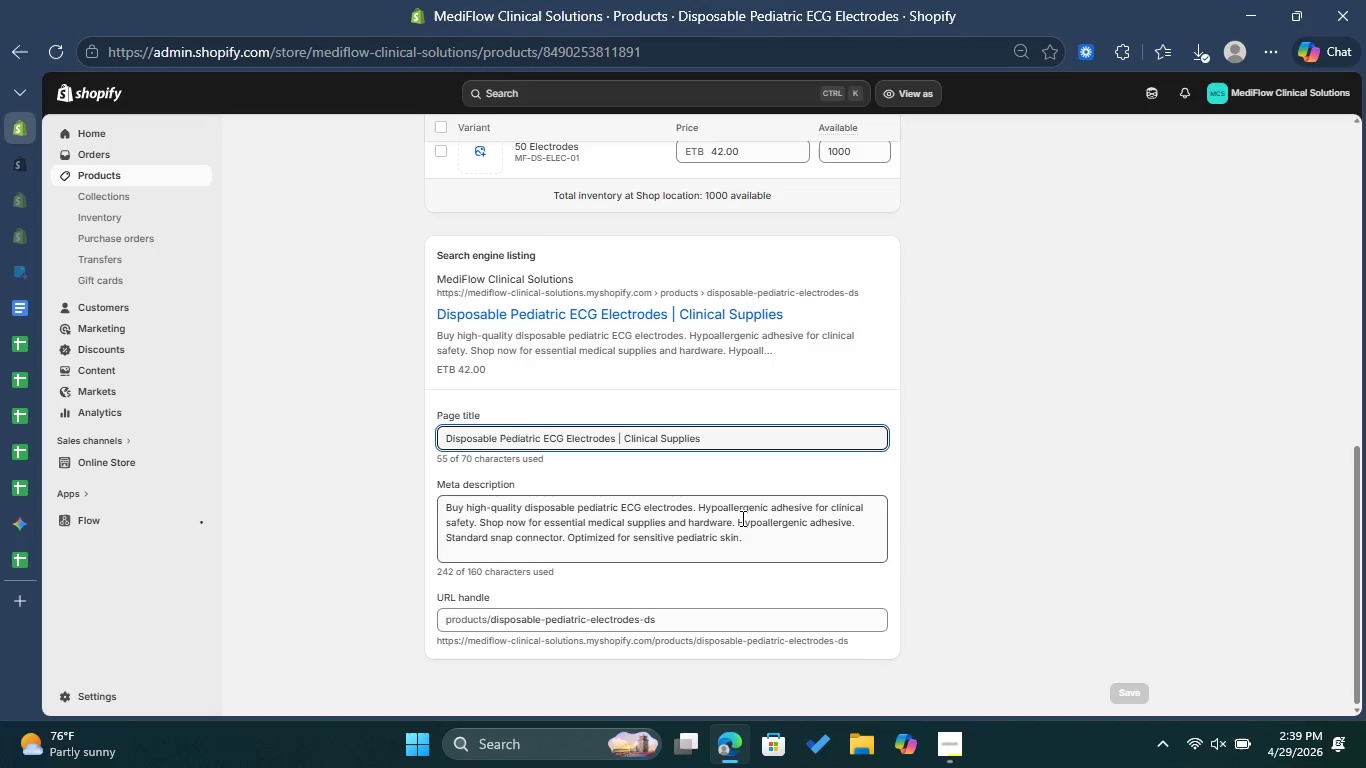 
left_click_drag(start_coordinate=[734, 523], to_coordinate=[749, 538])
 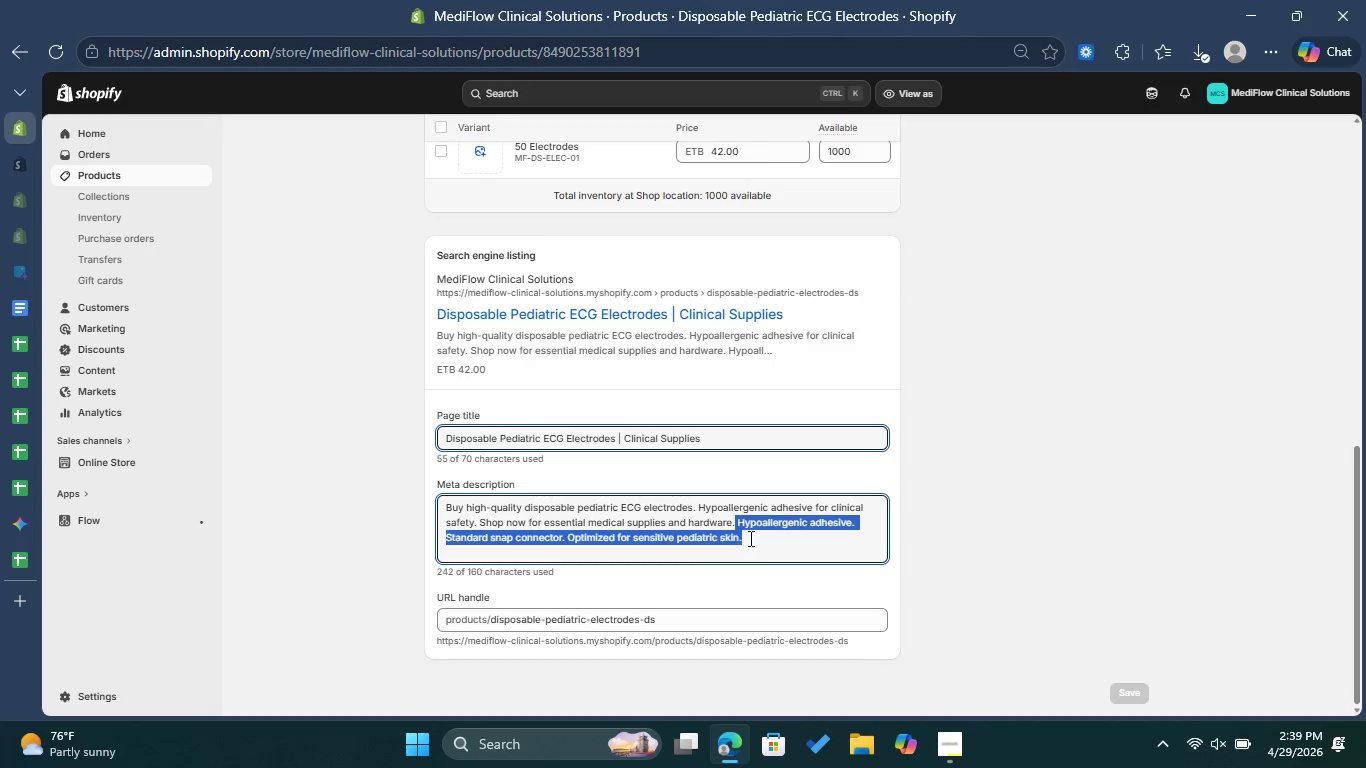 
key(Control+ControlLeft)
 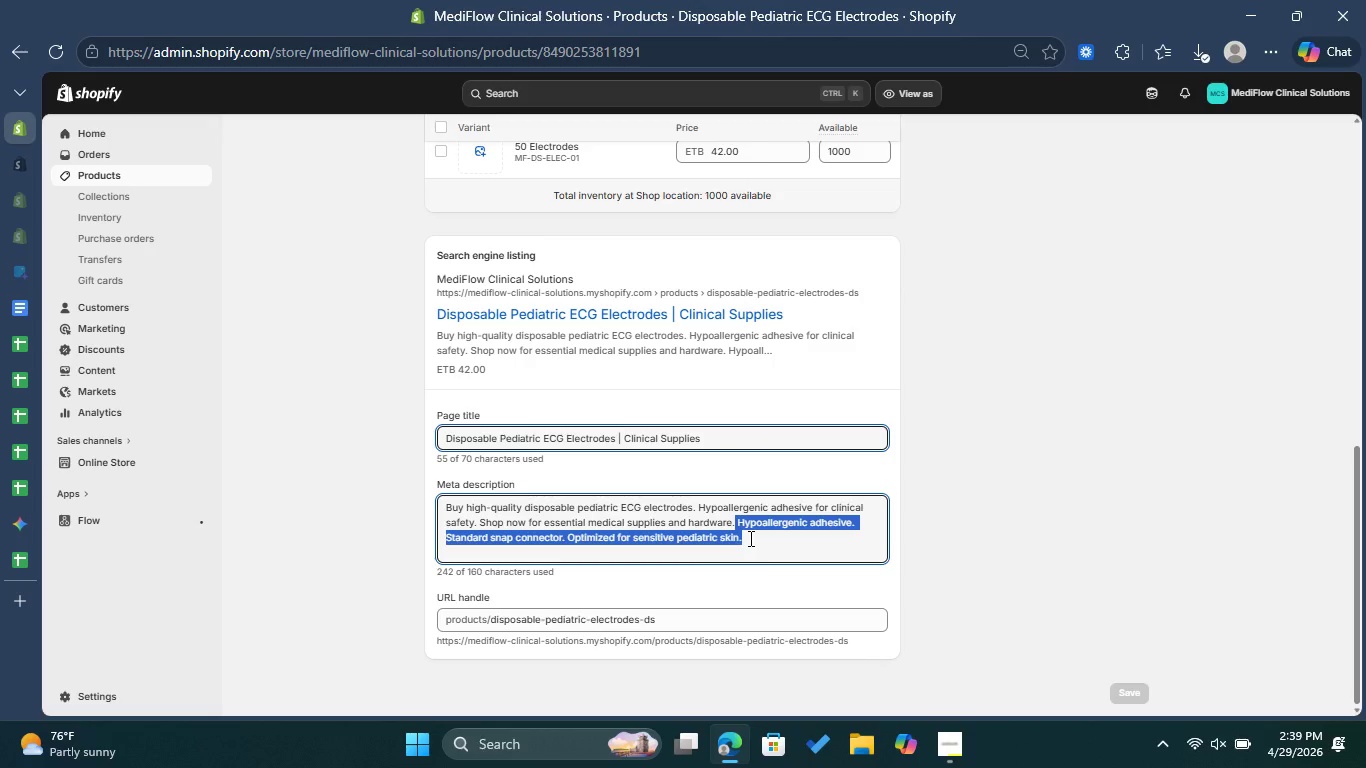 
key(Control+X)
 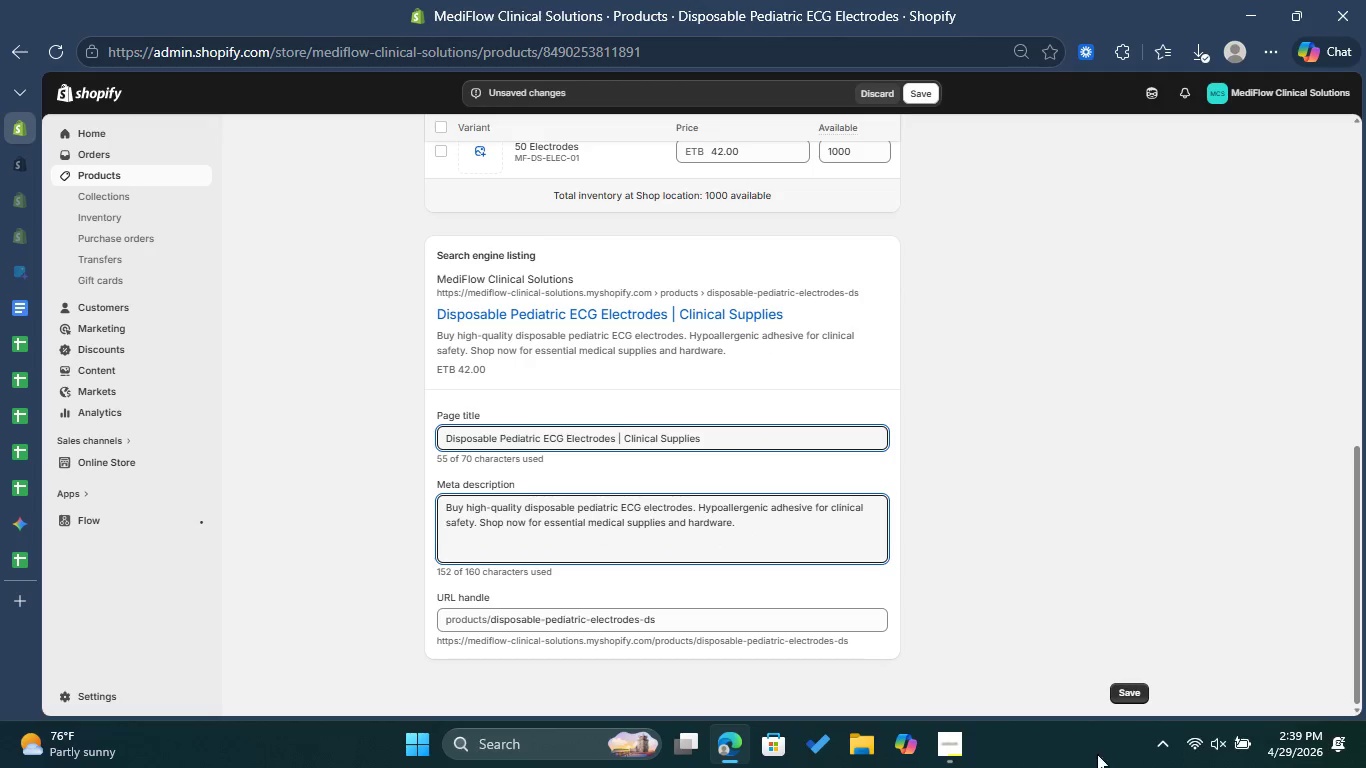 
left_click([1137, 692])
 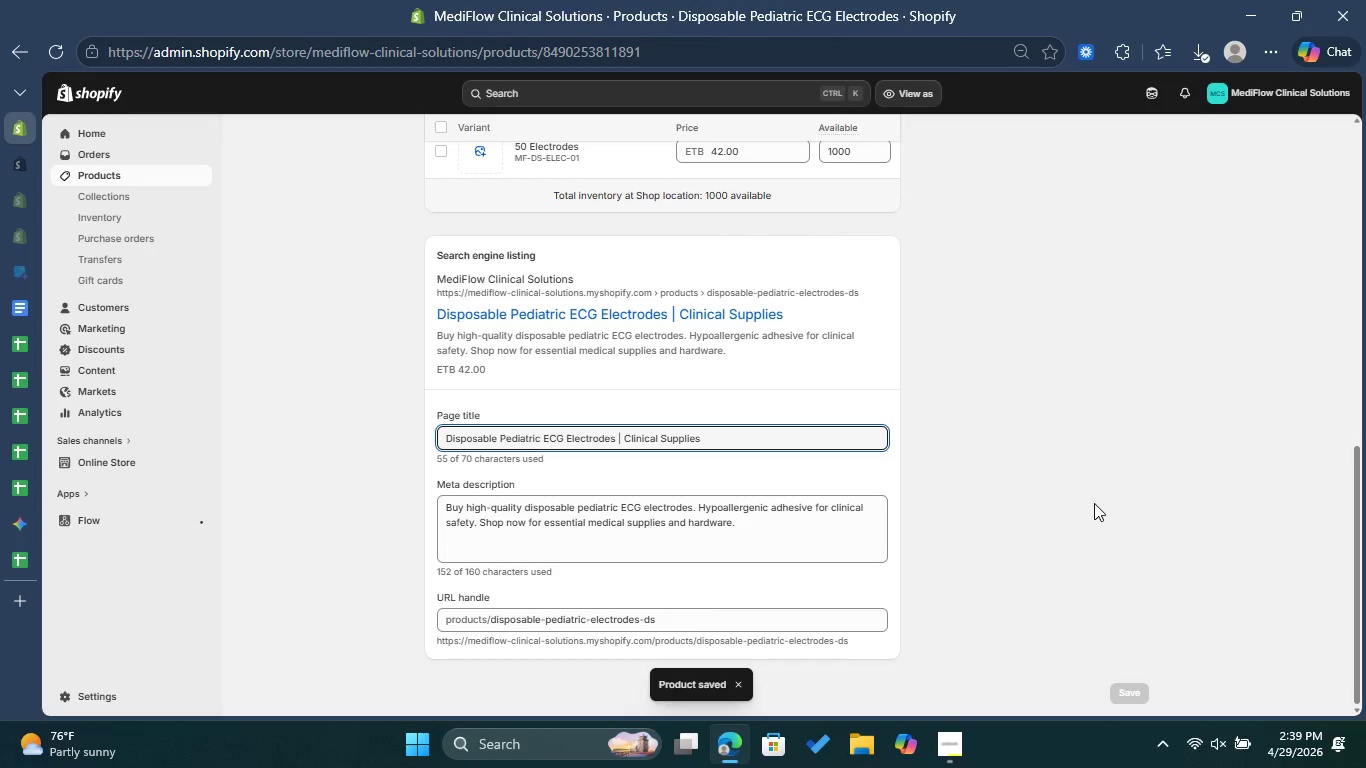 
wait(6.75)
 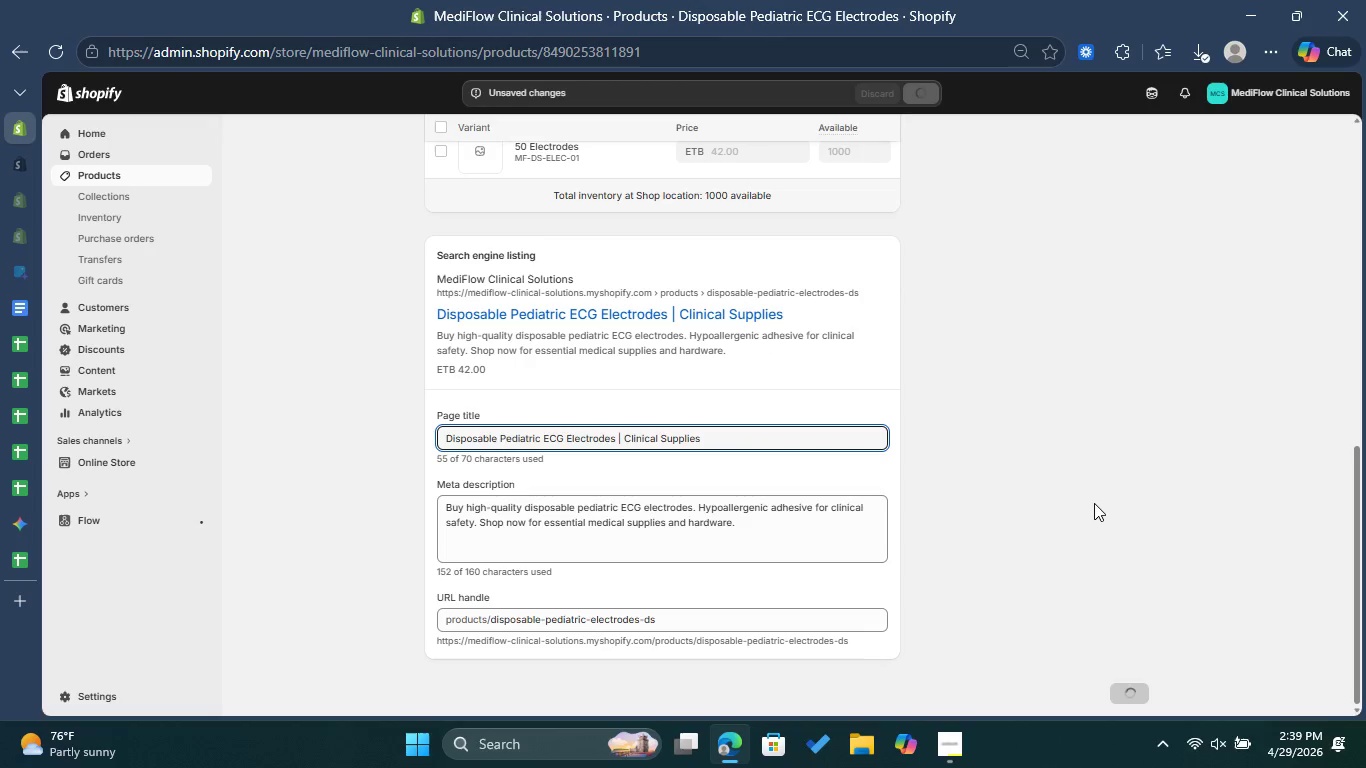 
scroll: coordinate [1098, 487], scroll_direction: up, amount: 16.0
 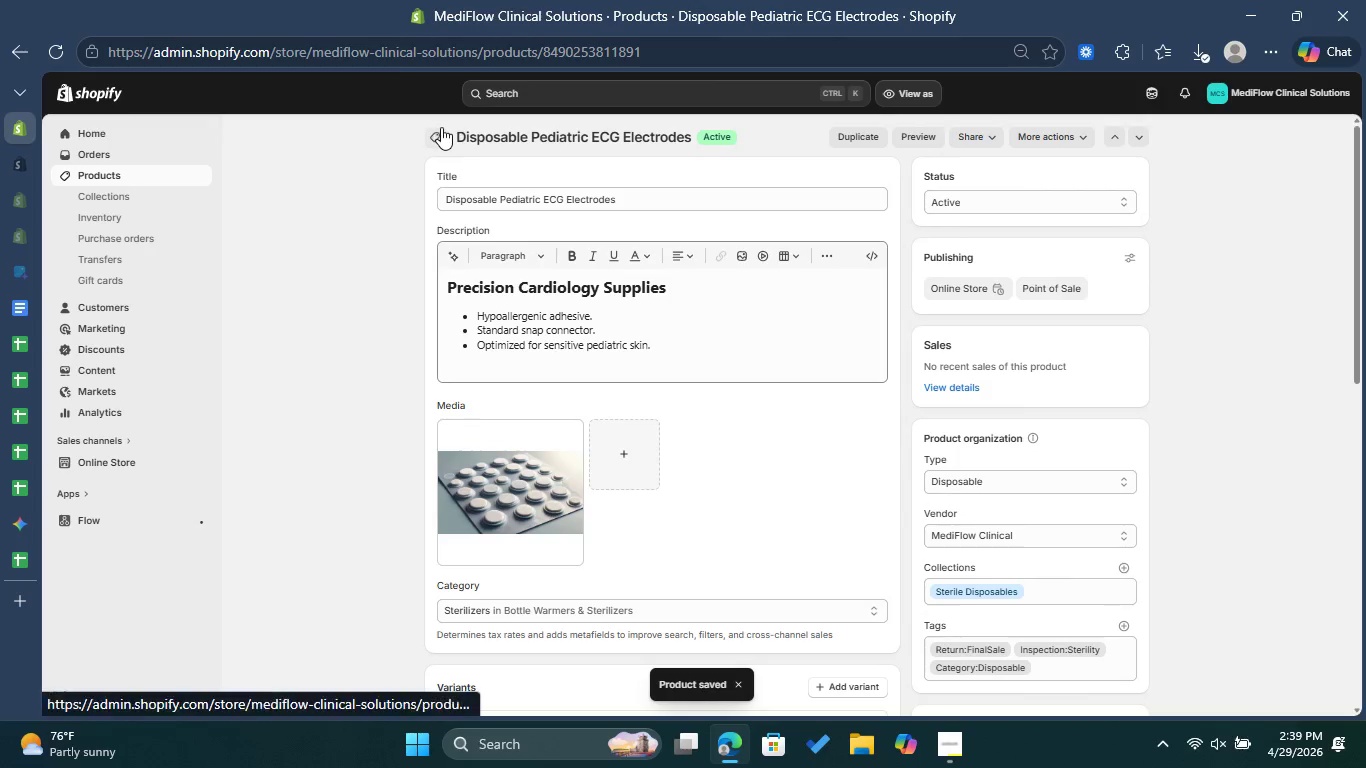 
left_click([440, 129])
 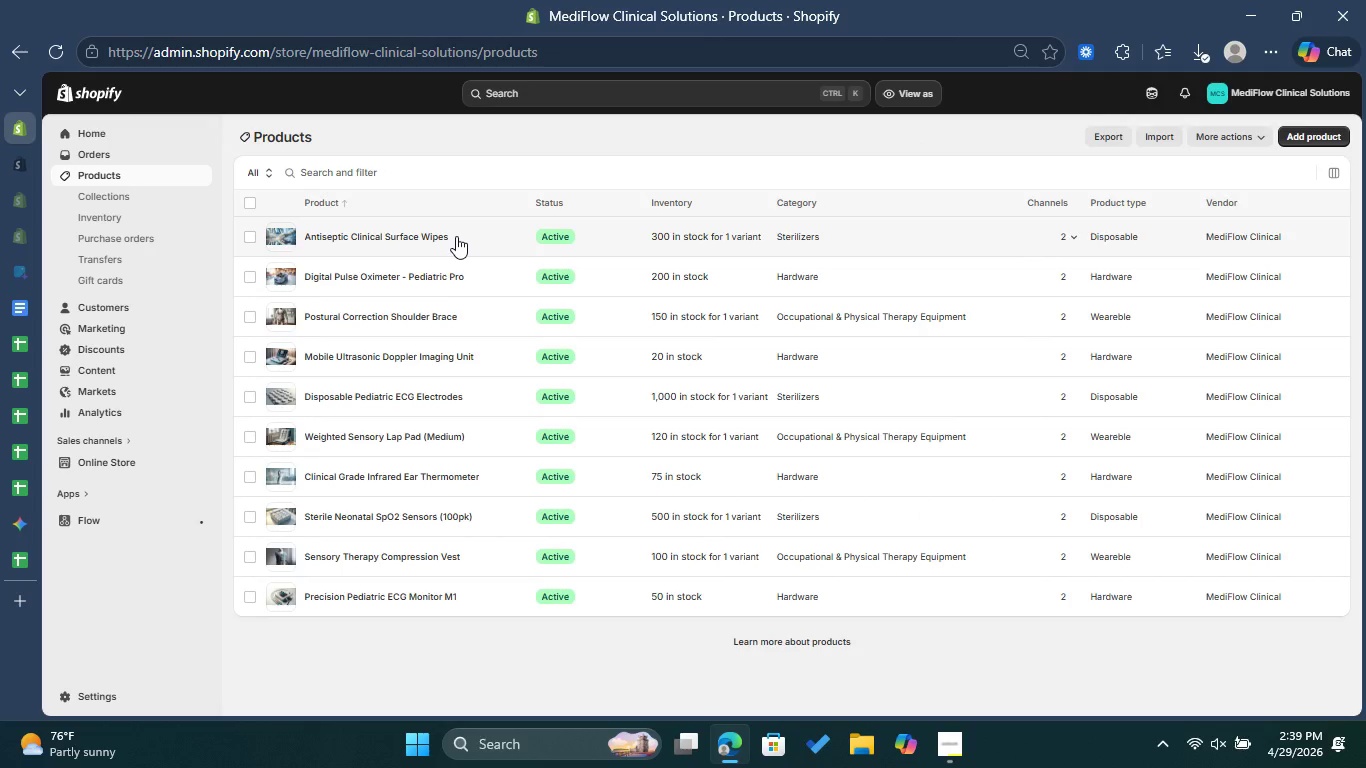 
left_click([352, 435])
 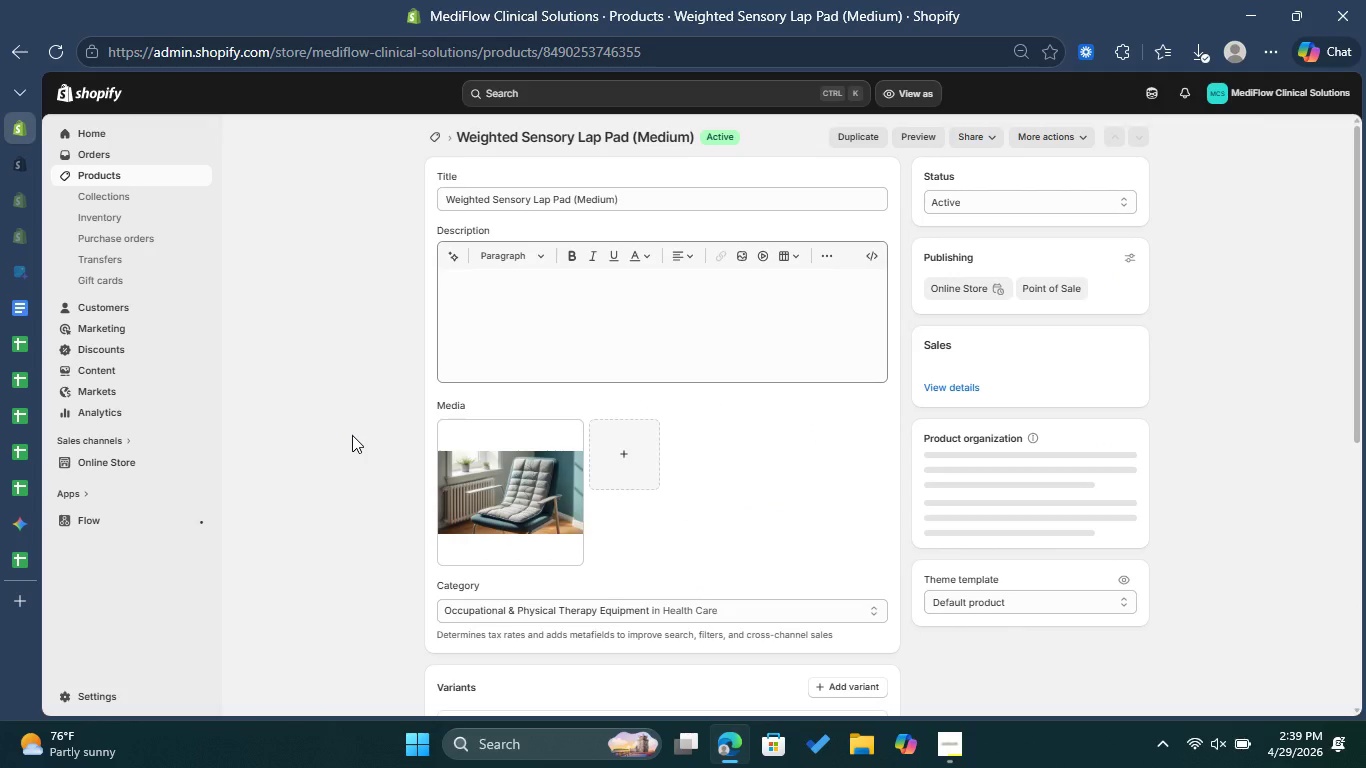 
scroll: coordinate [734, 424], scroll_direction: down, amount: 7.0
 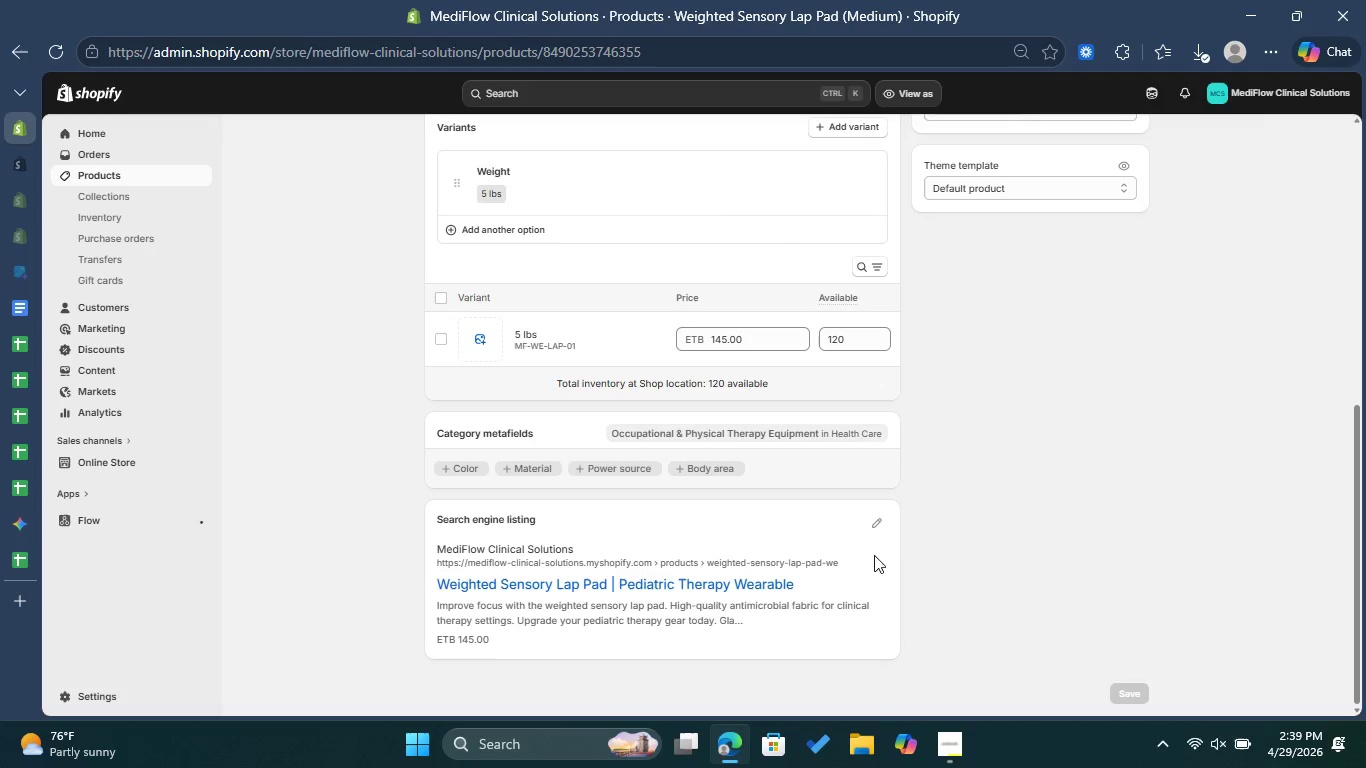 
left_click([884, 529])
 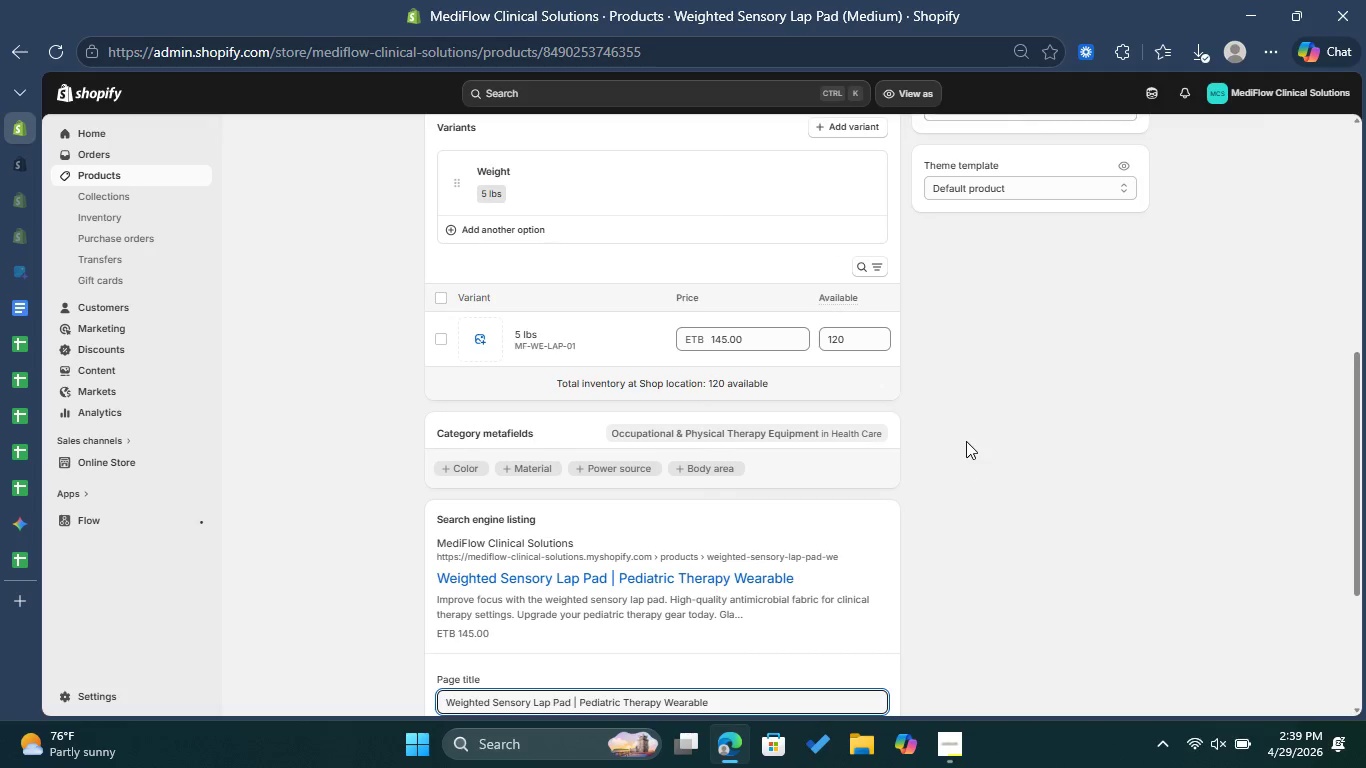 
scroll: coordinate [966, 441], scroll_direction: down, amount: 5.0
 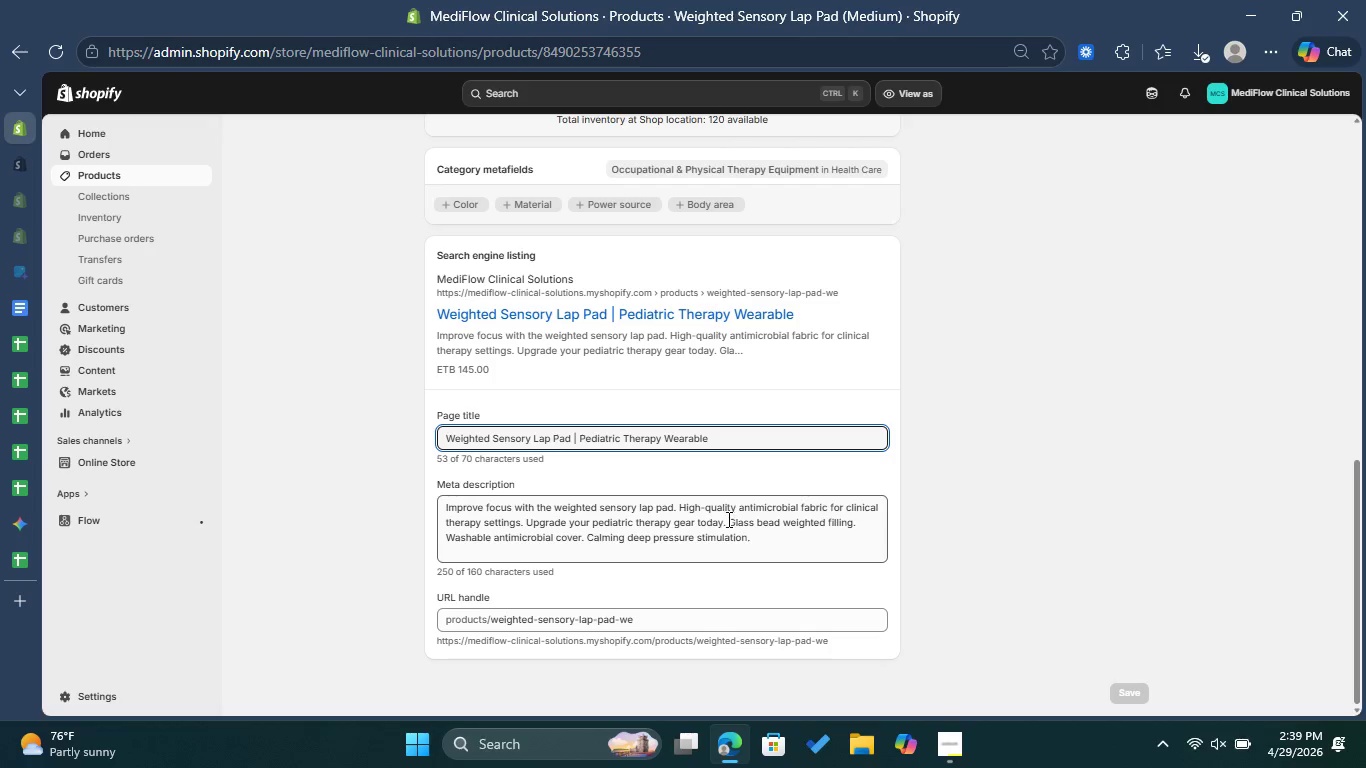 
left_click_drag(start_coordinate=[729, 519], to_coordinate=[756, 537])
 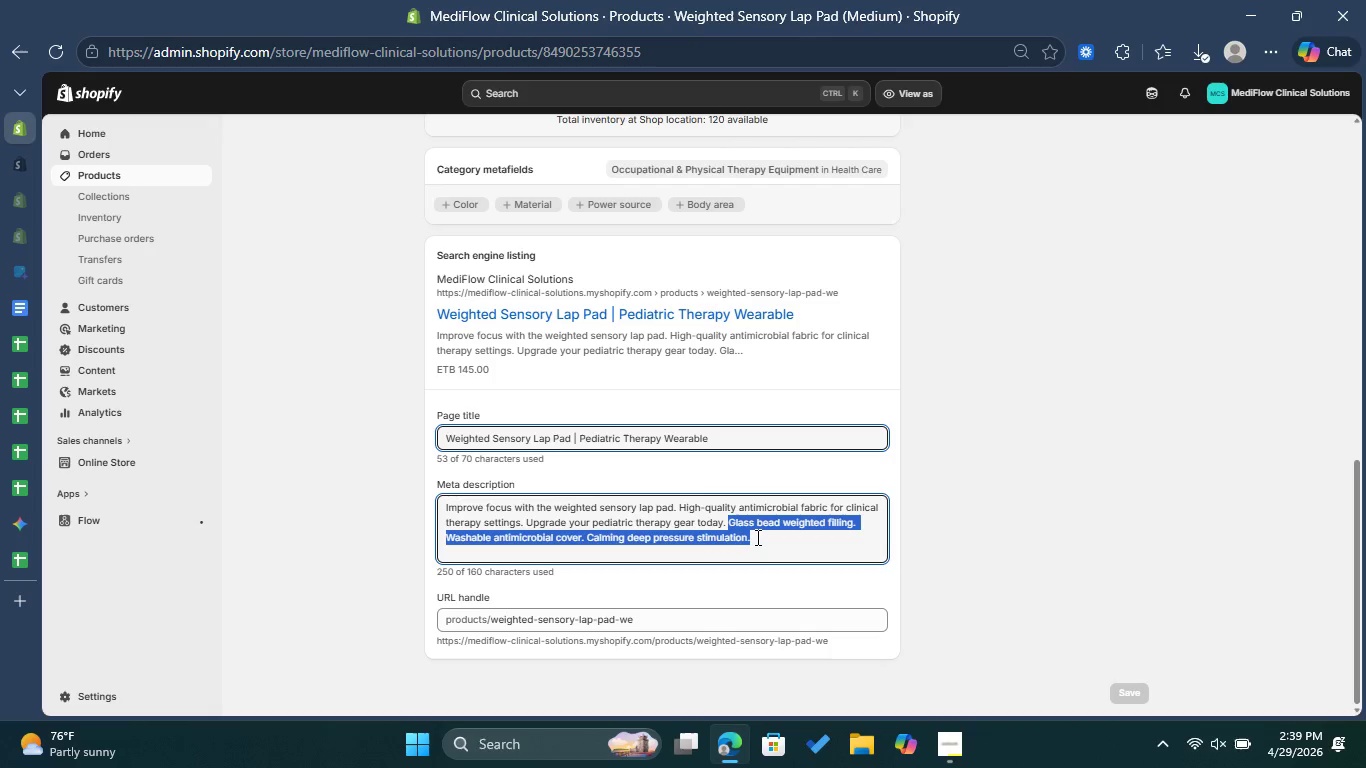 
key(Control+ControlLeft)
 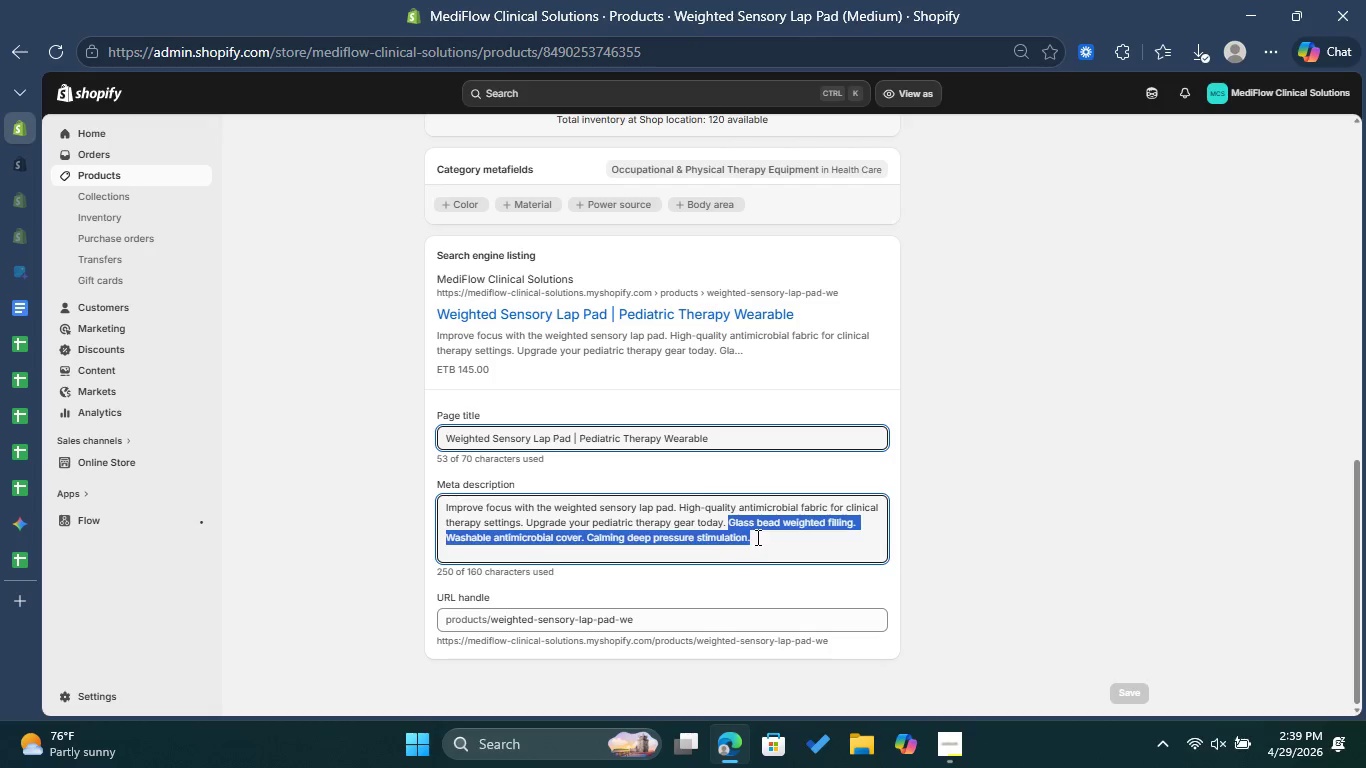 
key(Control+X)
 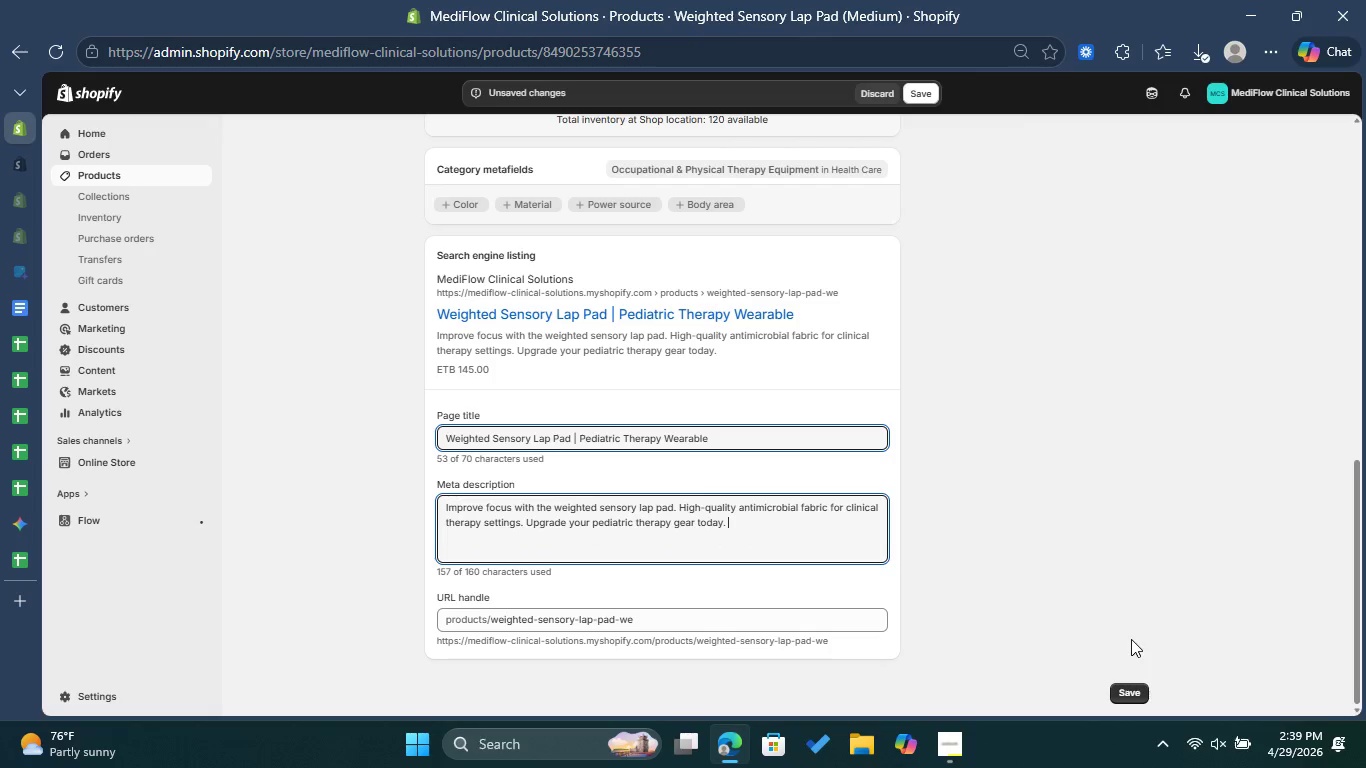 
left_click([1131, 690])
 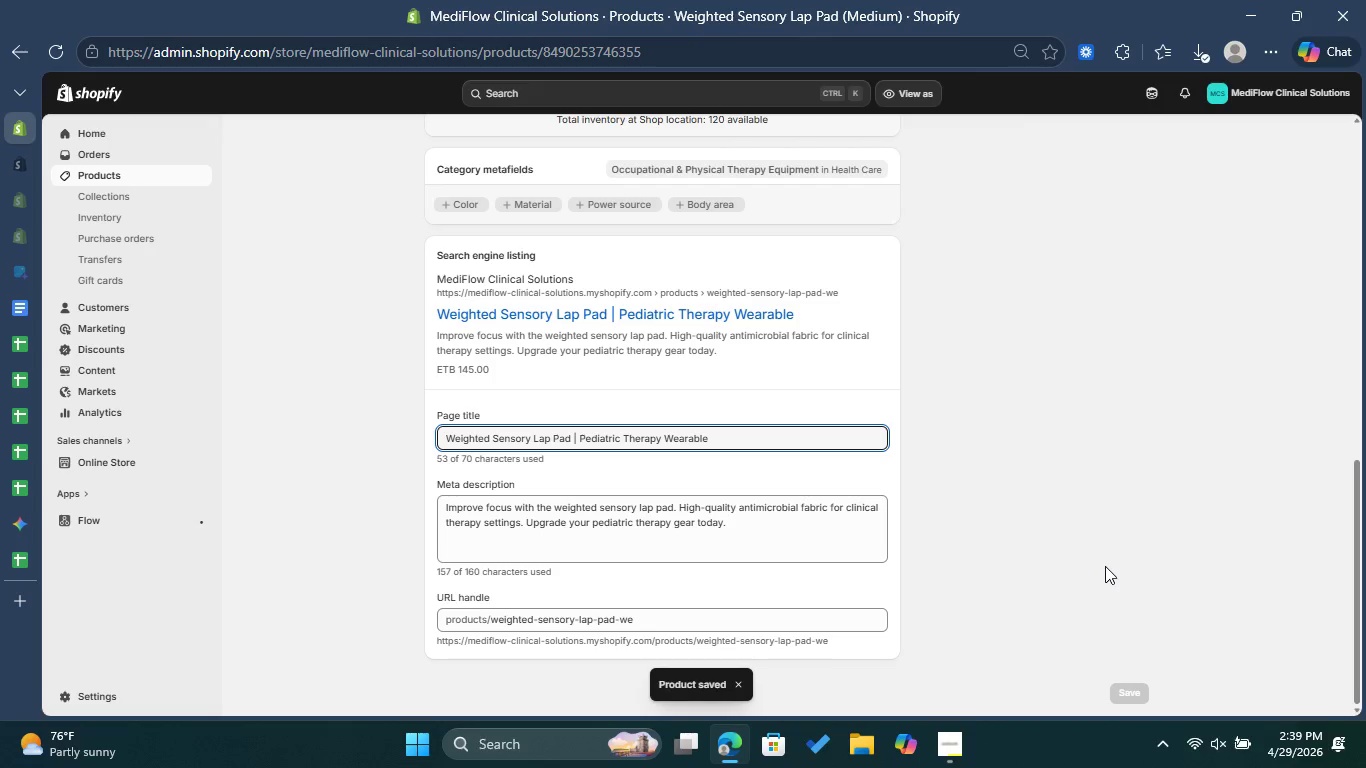 
wait(7.7)
 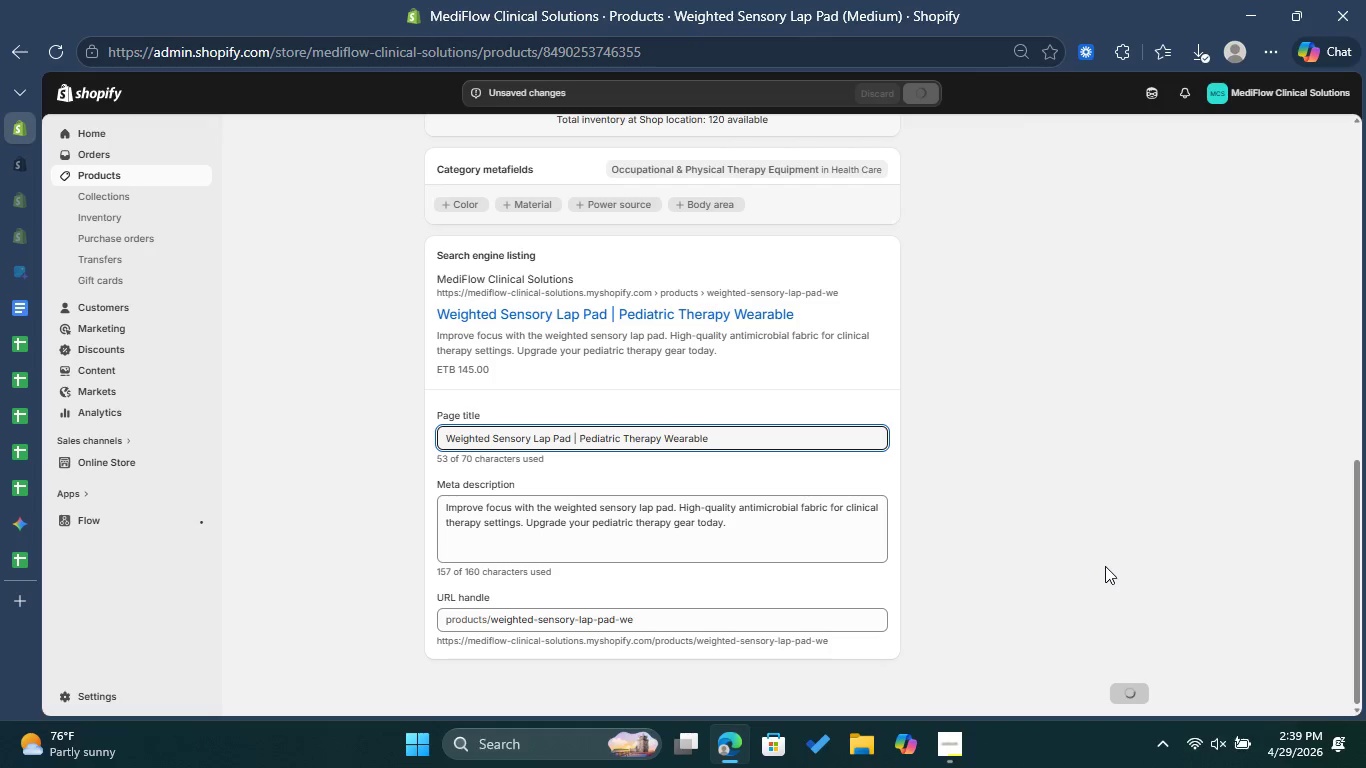 
scroll: coordinate [1015, 391], scroll_direction: up, amount: 15.0
 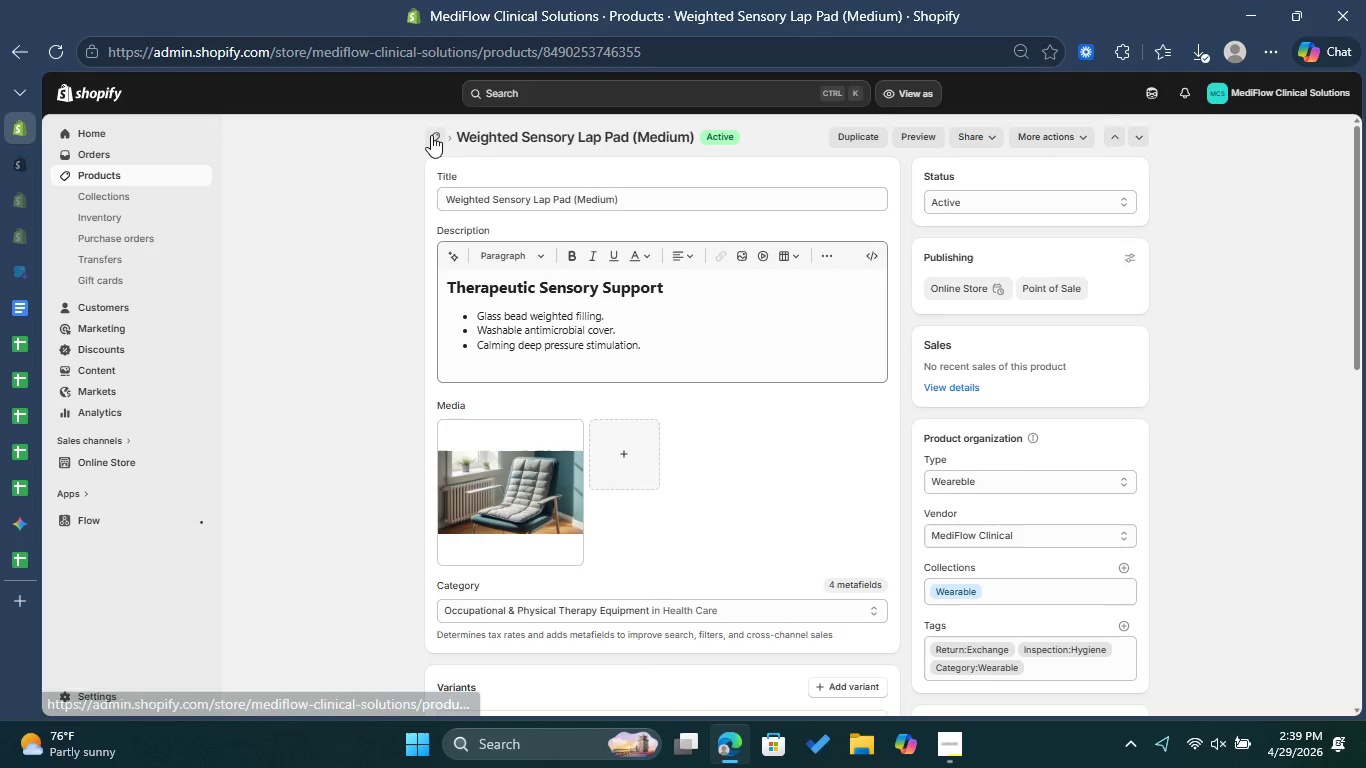 
left_click([431, 135])
 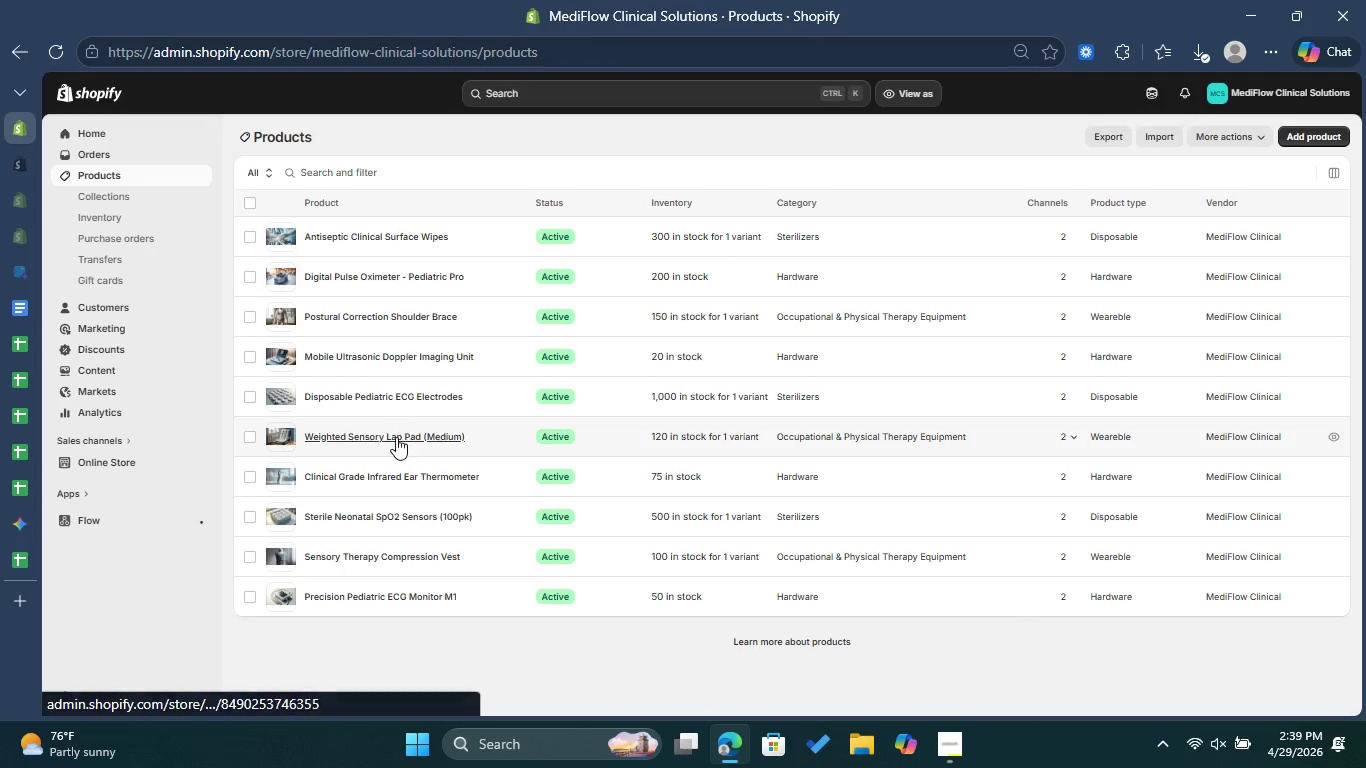 
wait(6.22)
 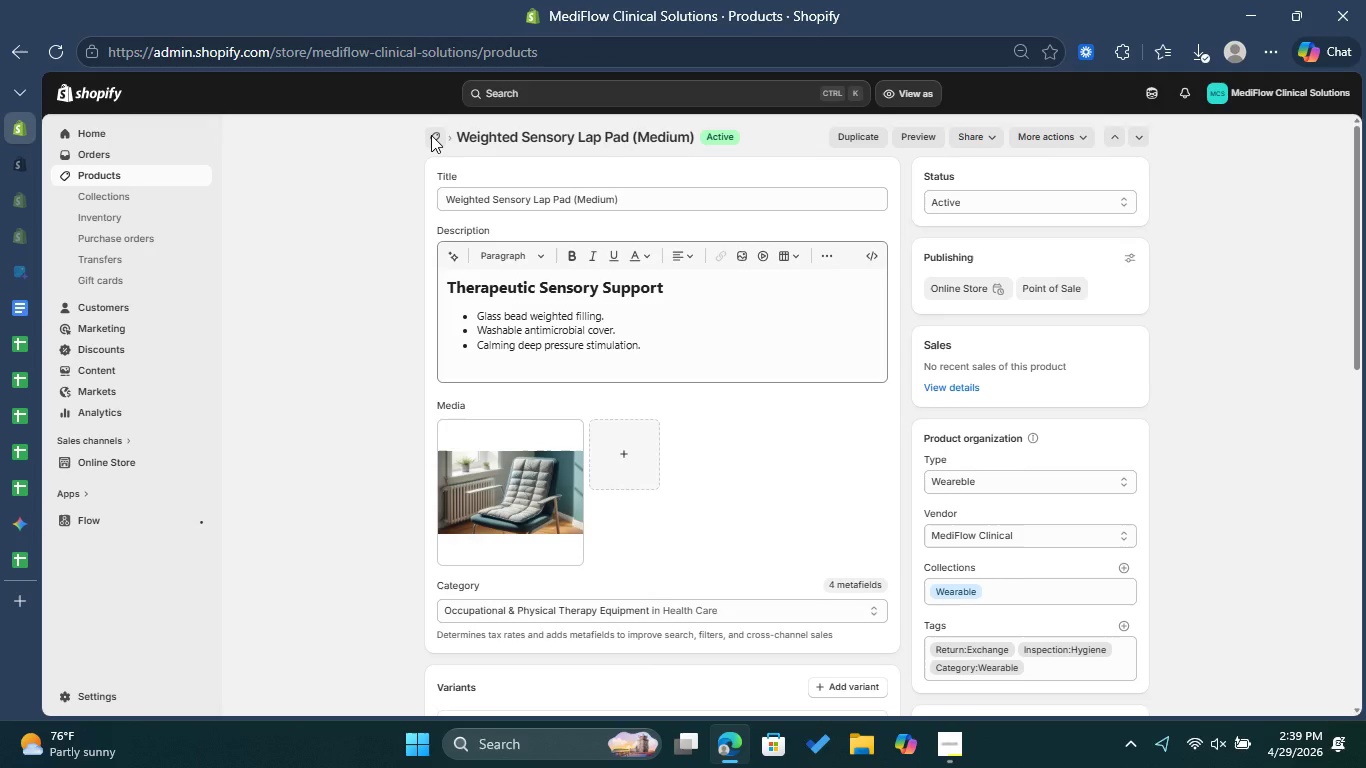 
left_click([393, 474])
 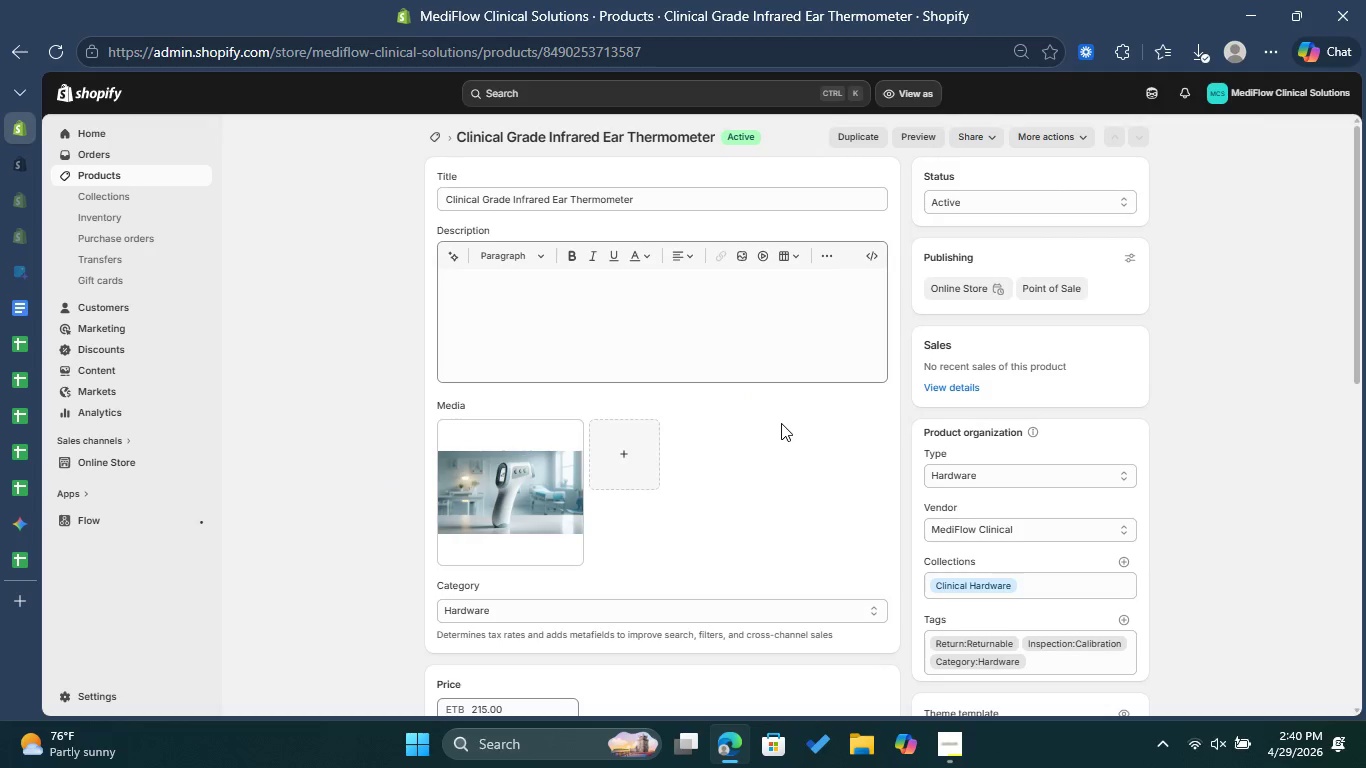 
wait(5.73)
 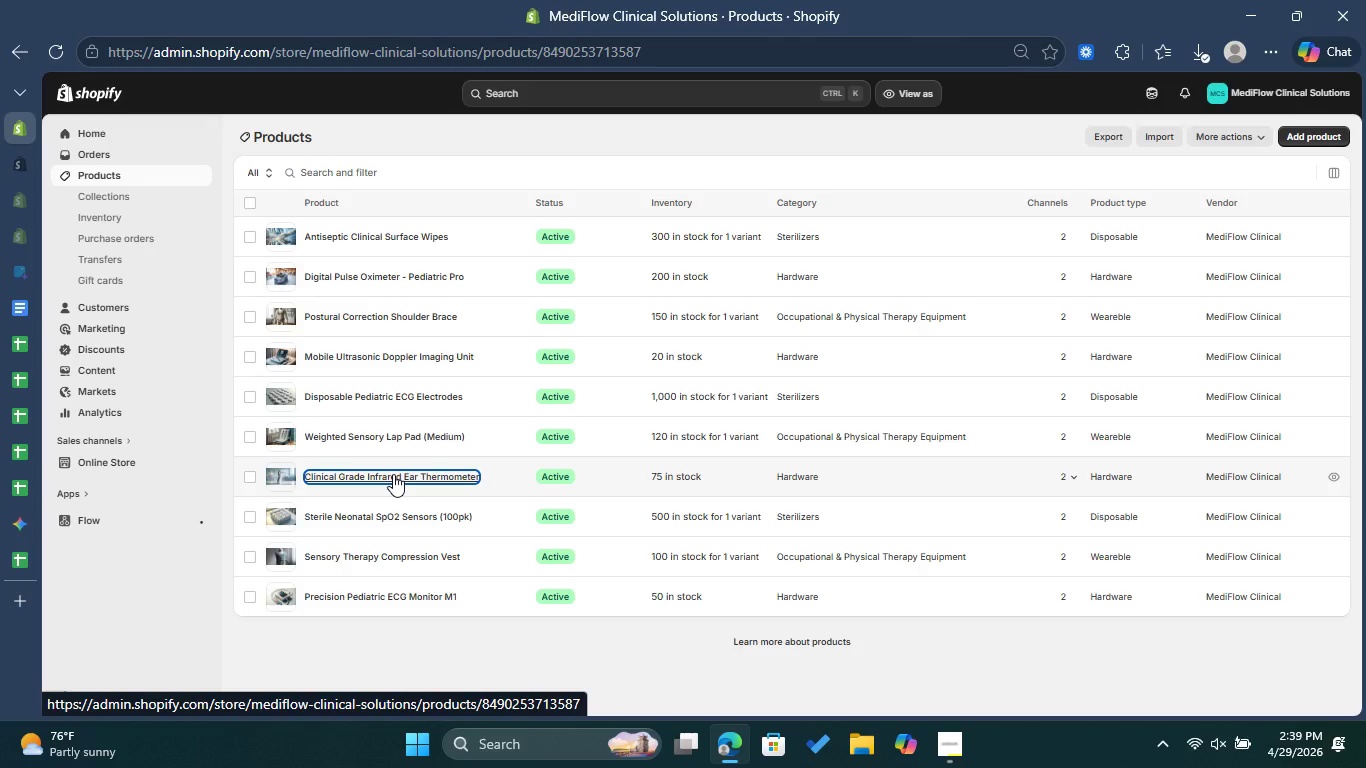 
scroll: coordinate [857, 417], scroll_direction: down, amount: 13.0
 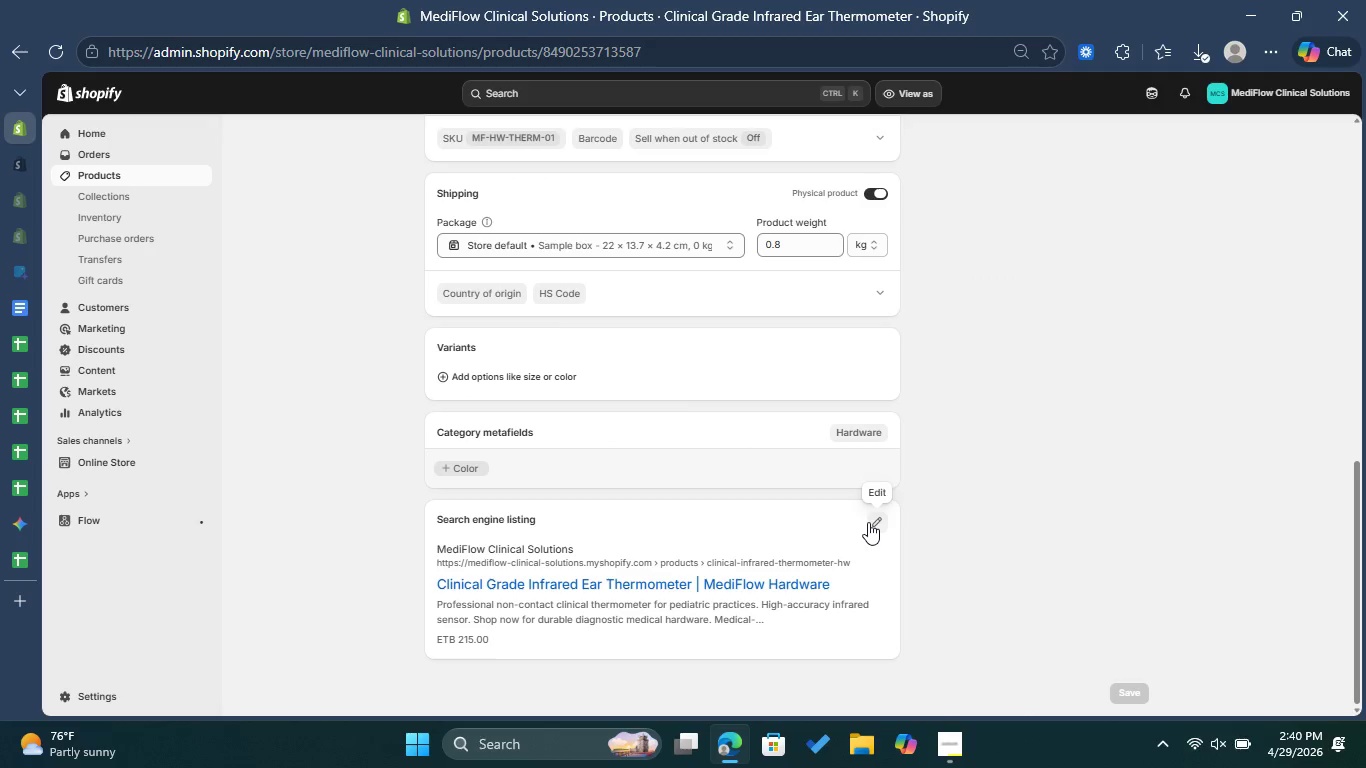 
left_click([868, 522])
 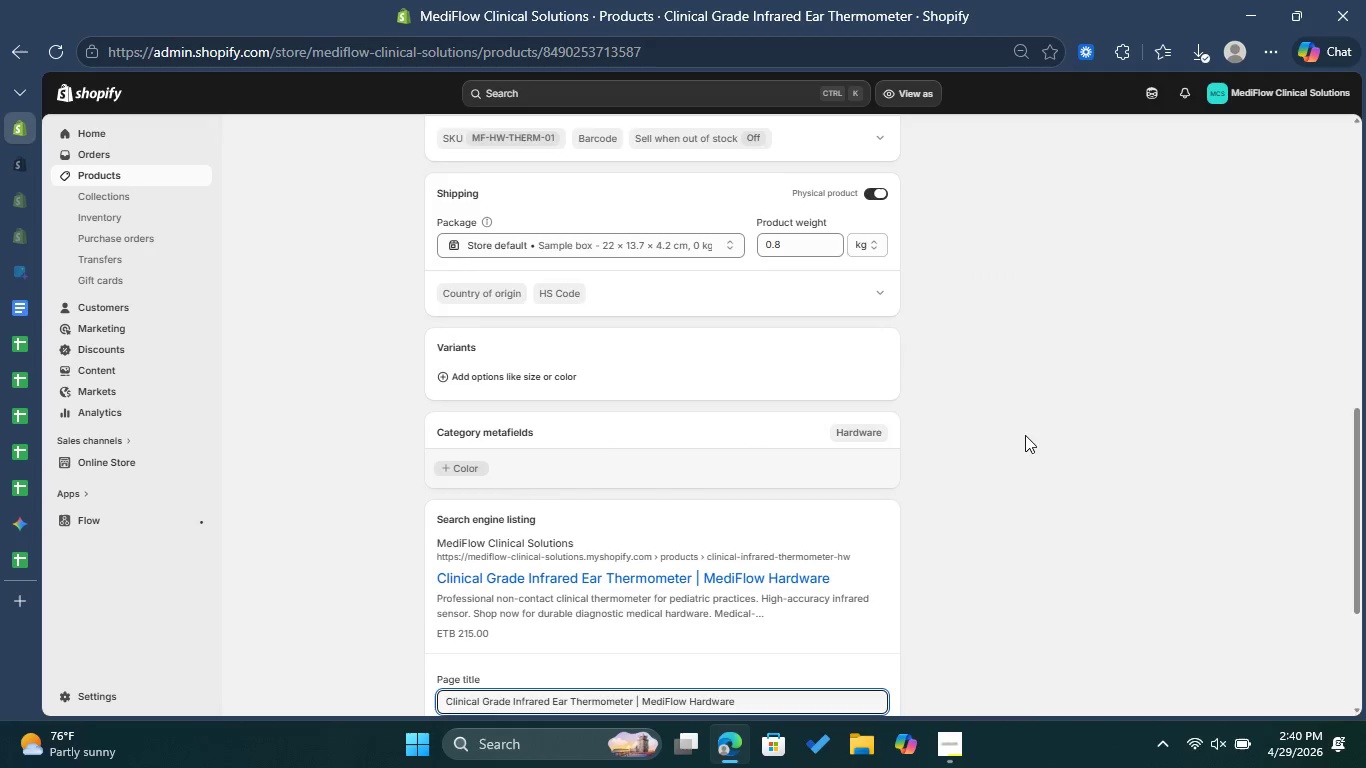 
scroll: coordinate [1027, 431], scroll_direction: down, amount: 3.0
 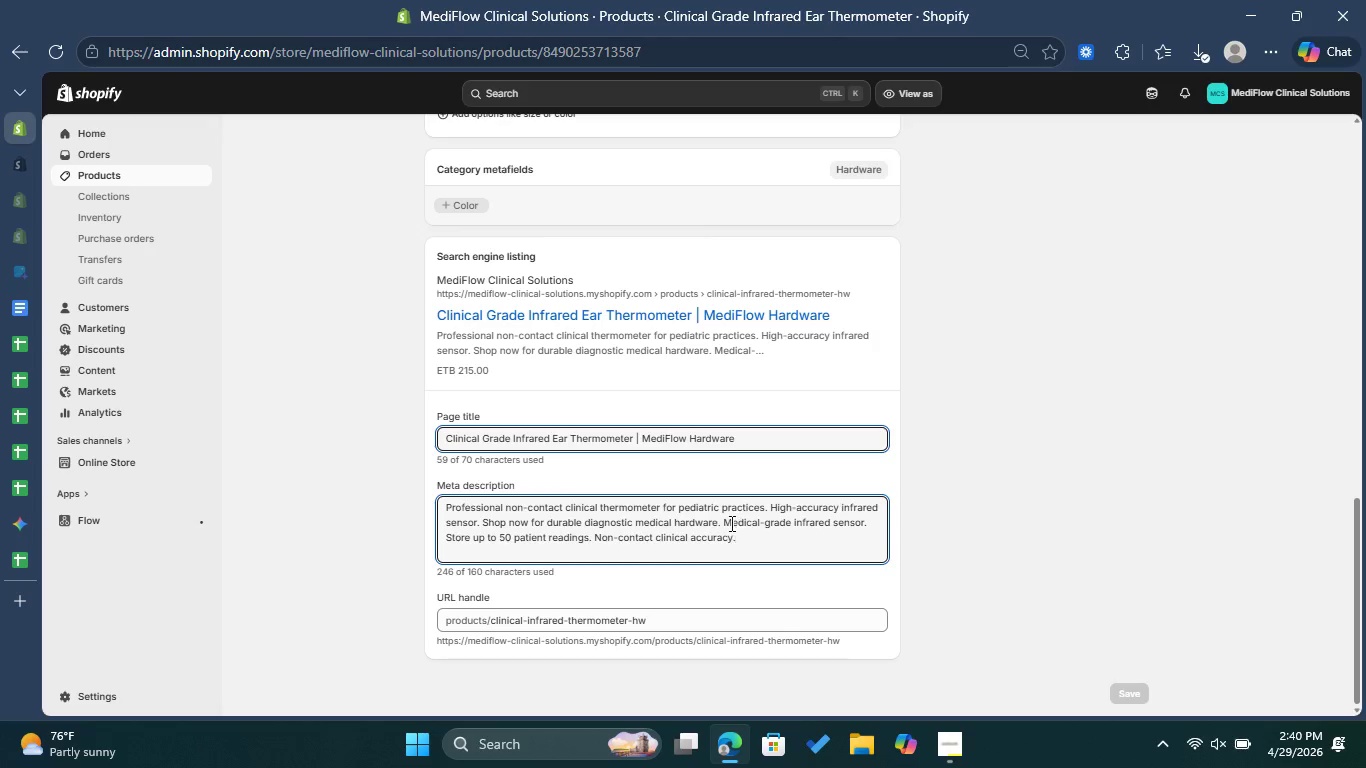 
left_click_drag(start_coordinate=[723, 523], to_coordinate=[752, 554])
 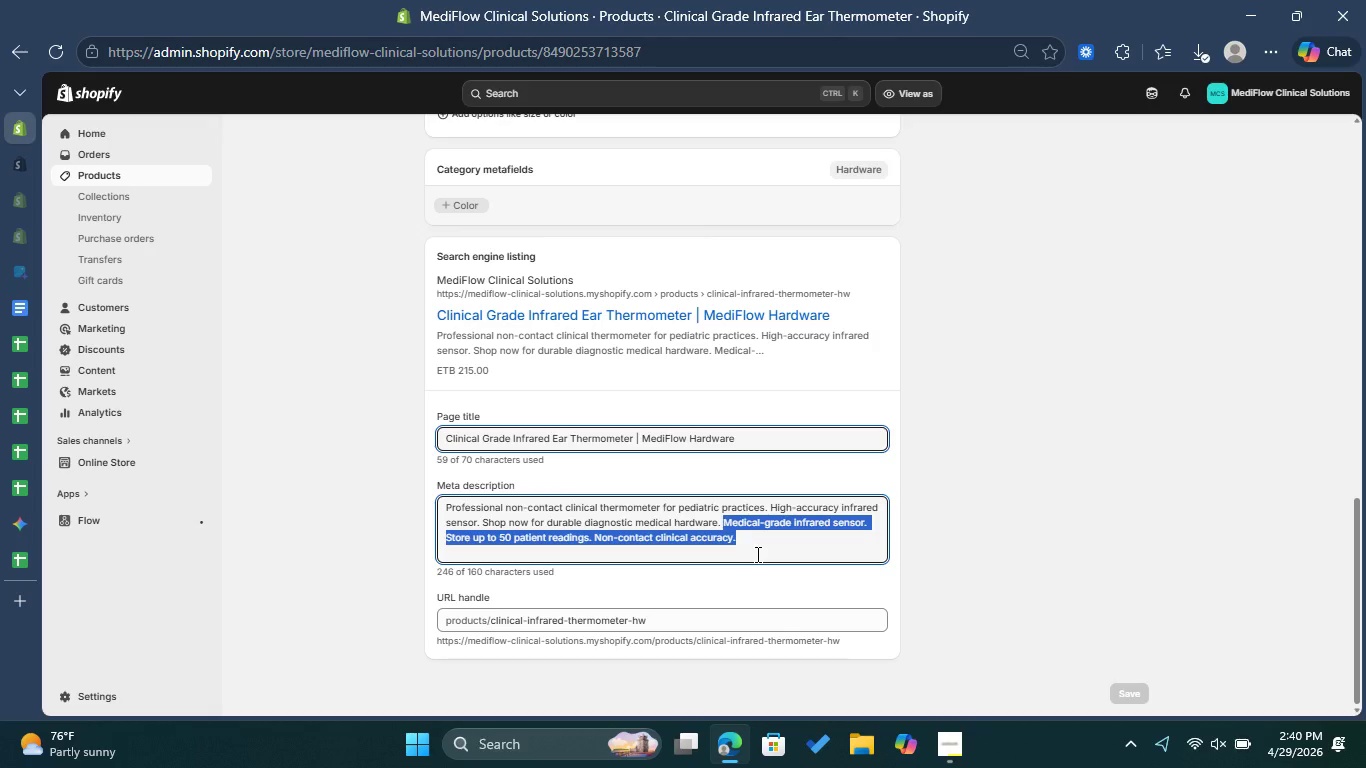 
key(Control+ControlLeft)
 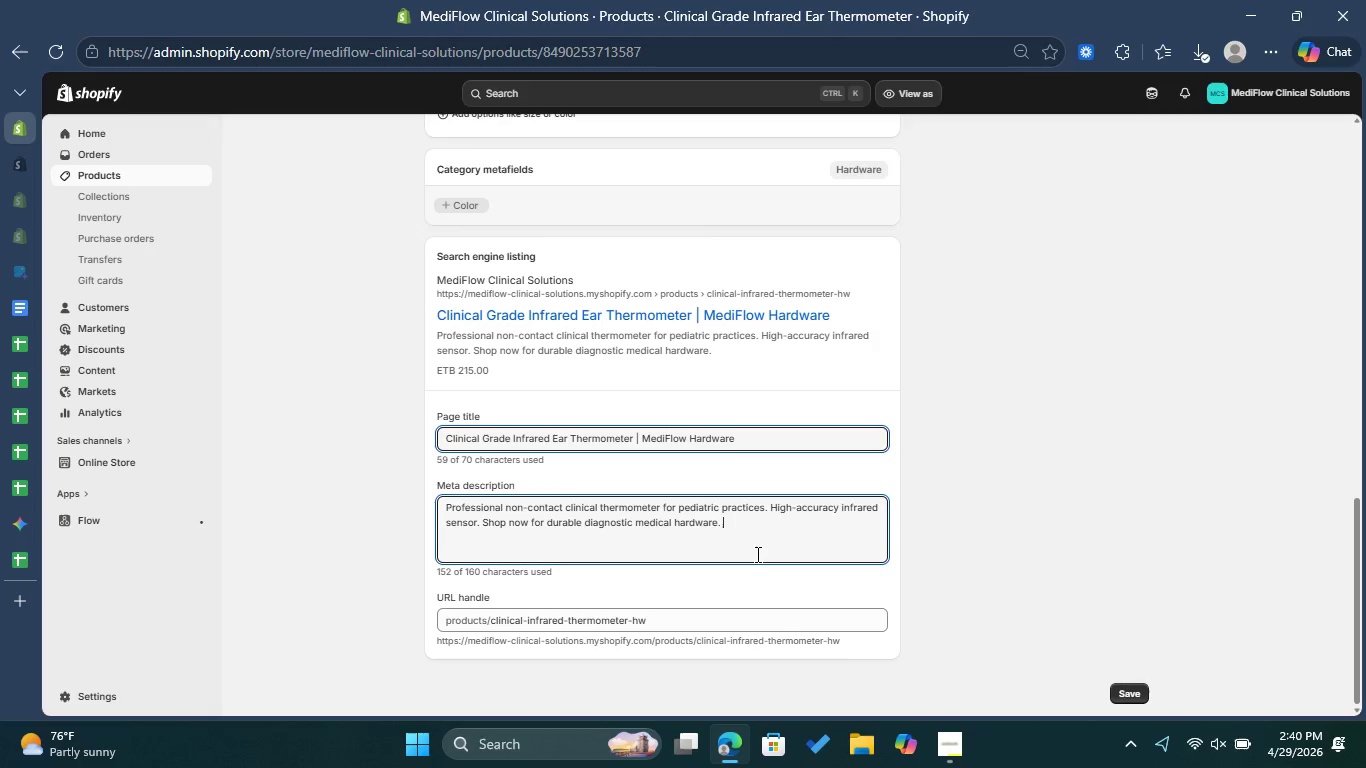 
key(Control+X)
 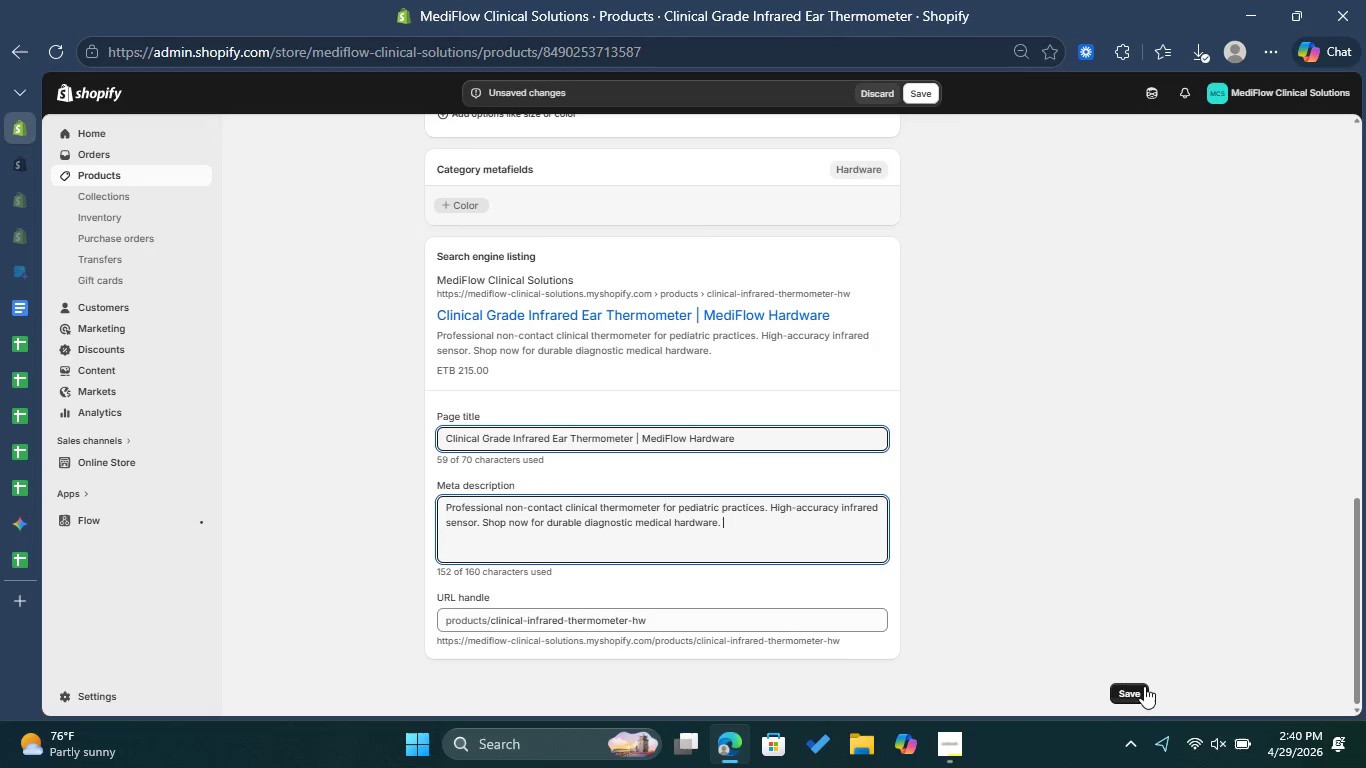 
left_click([1138, 691])
 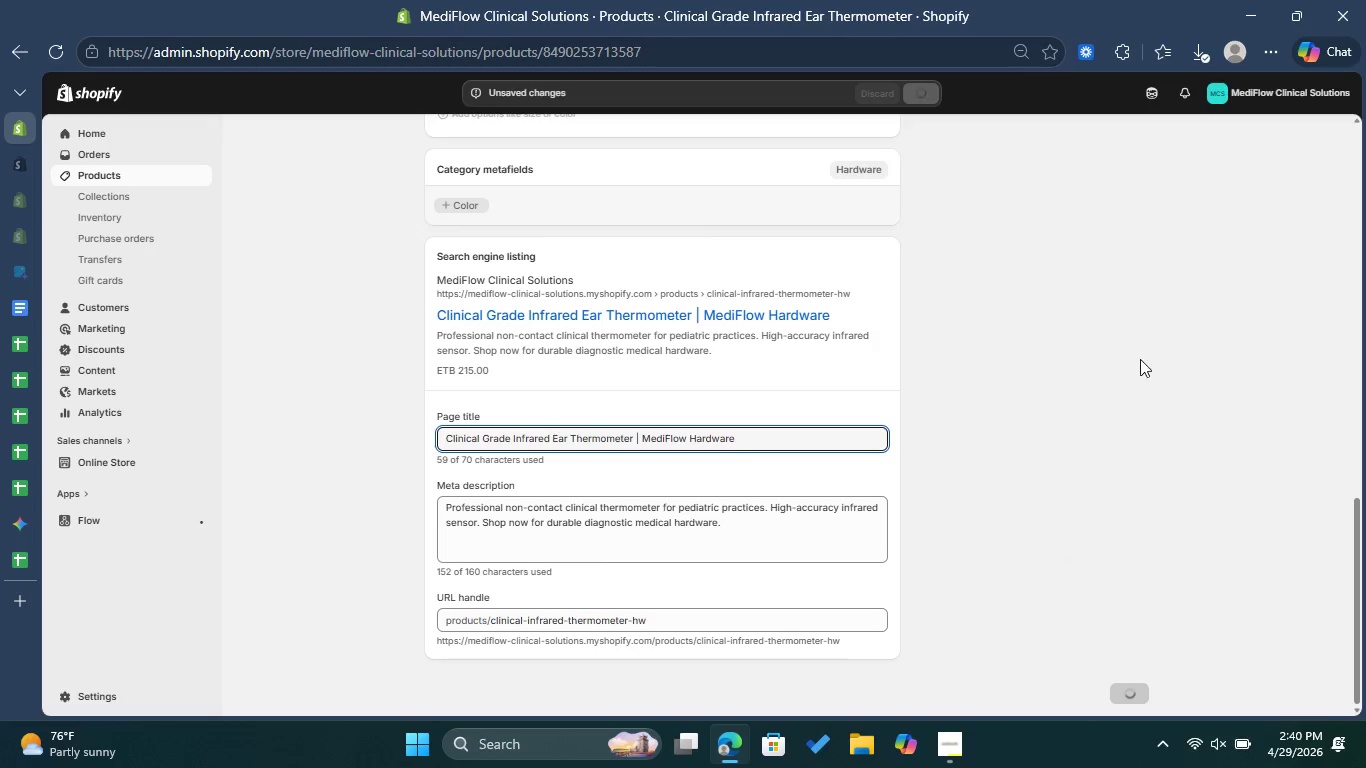 
wait(5.36)
 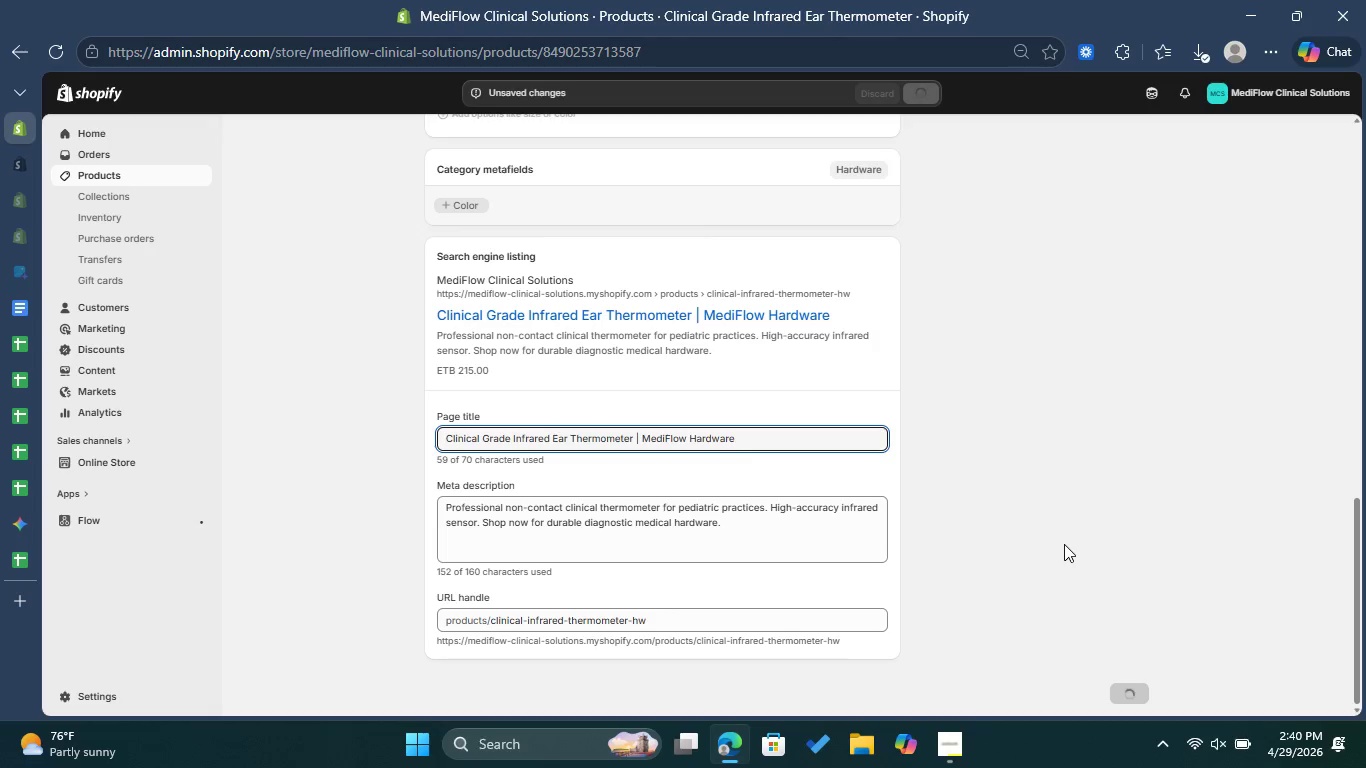 
scroll: coordinate [1175, 387], scroll_direction: up, amount: 3.0
 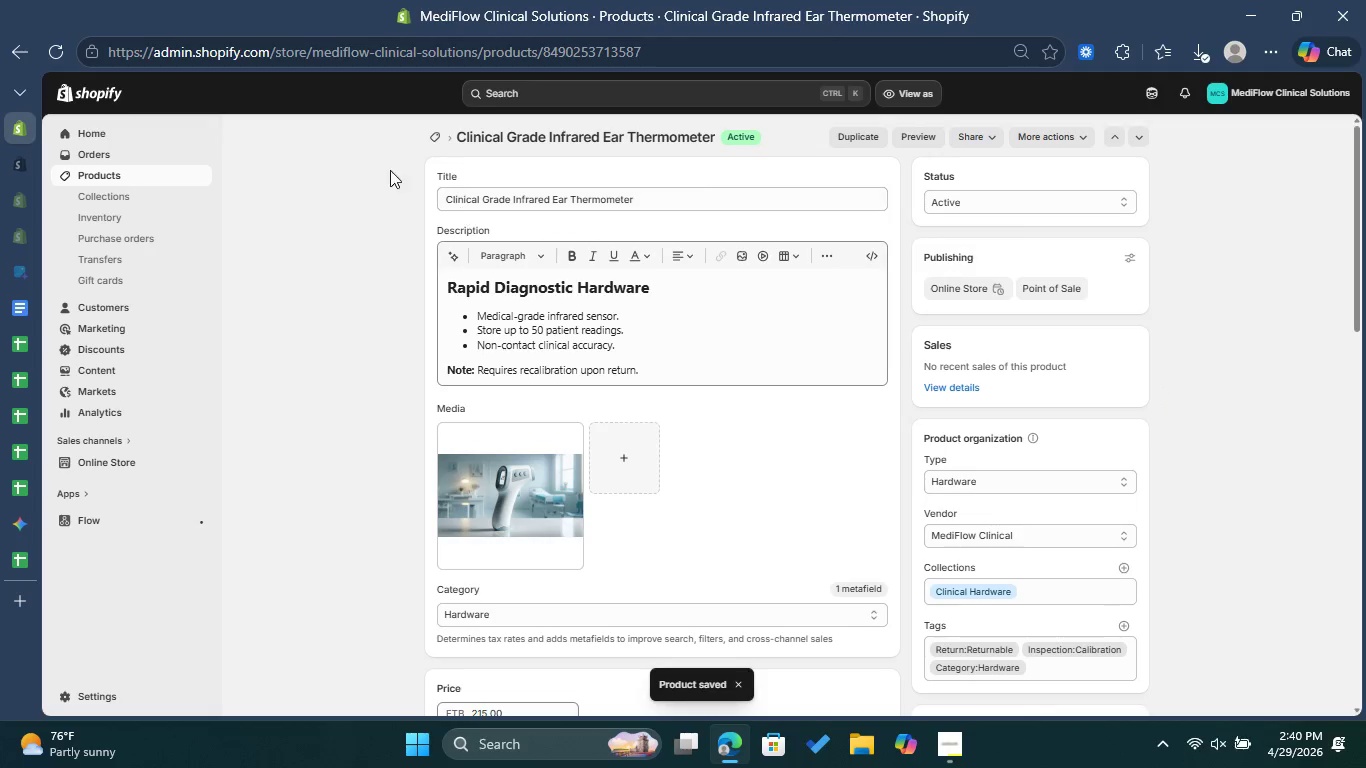 
left_click([439, 135])
 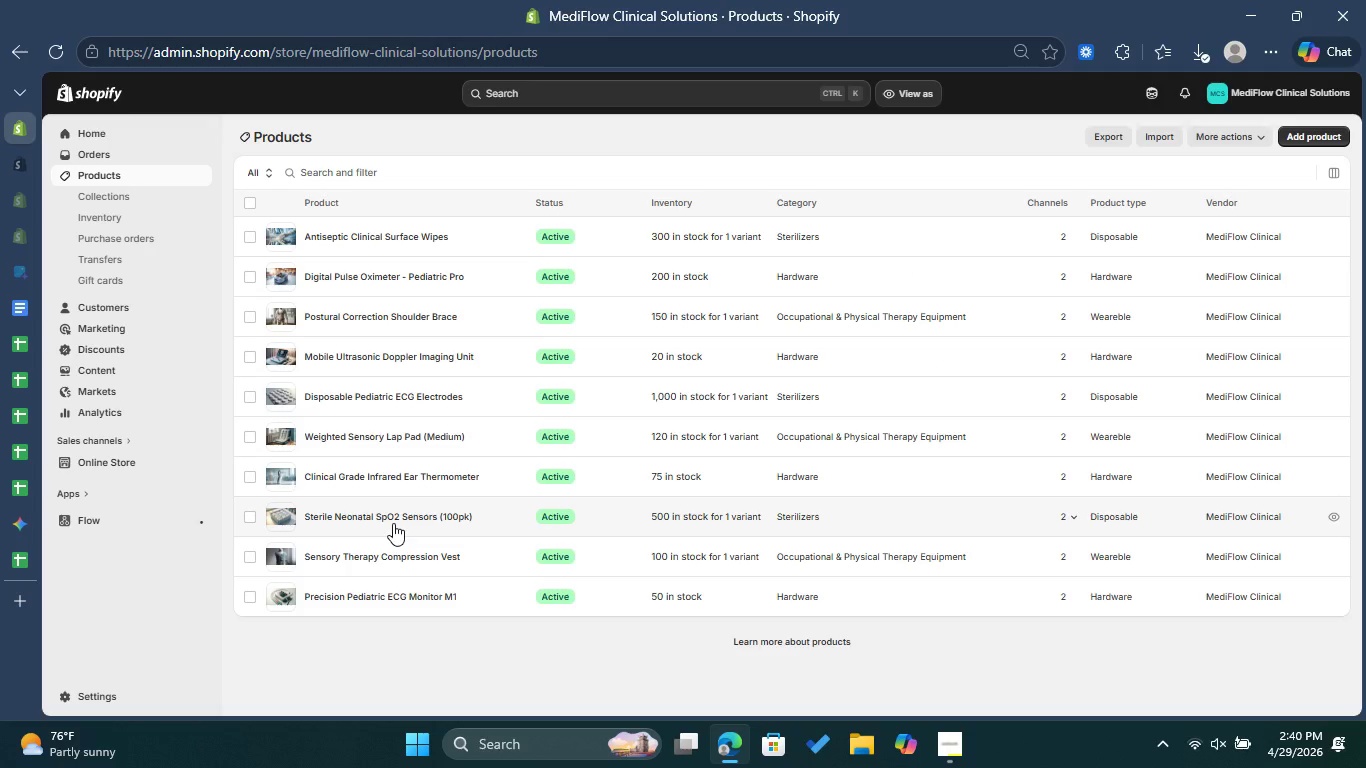 
wait(5.52)
 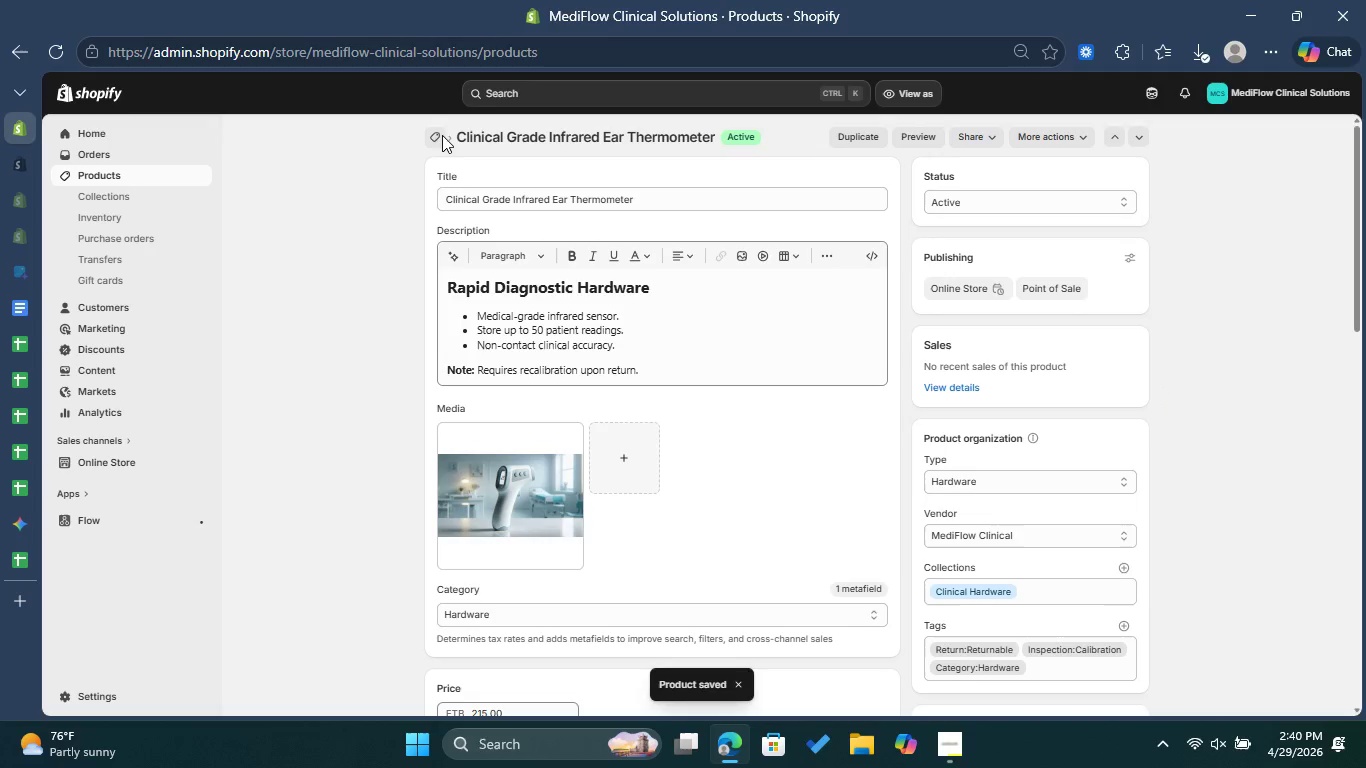 
left_click([393, 518])
 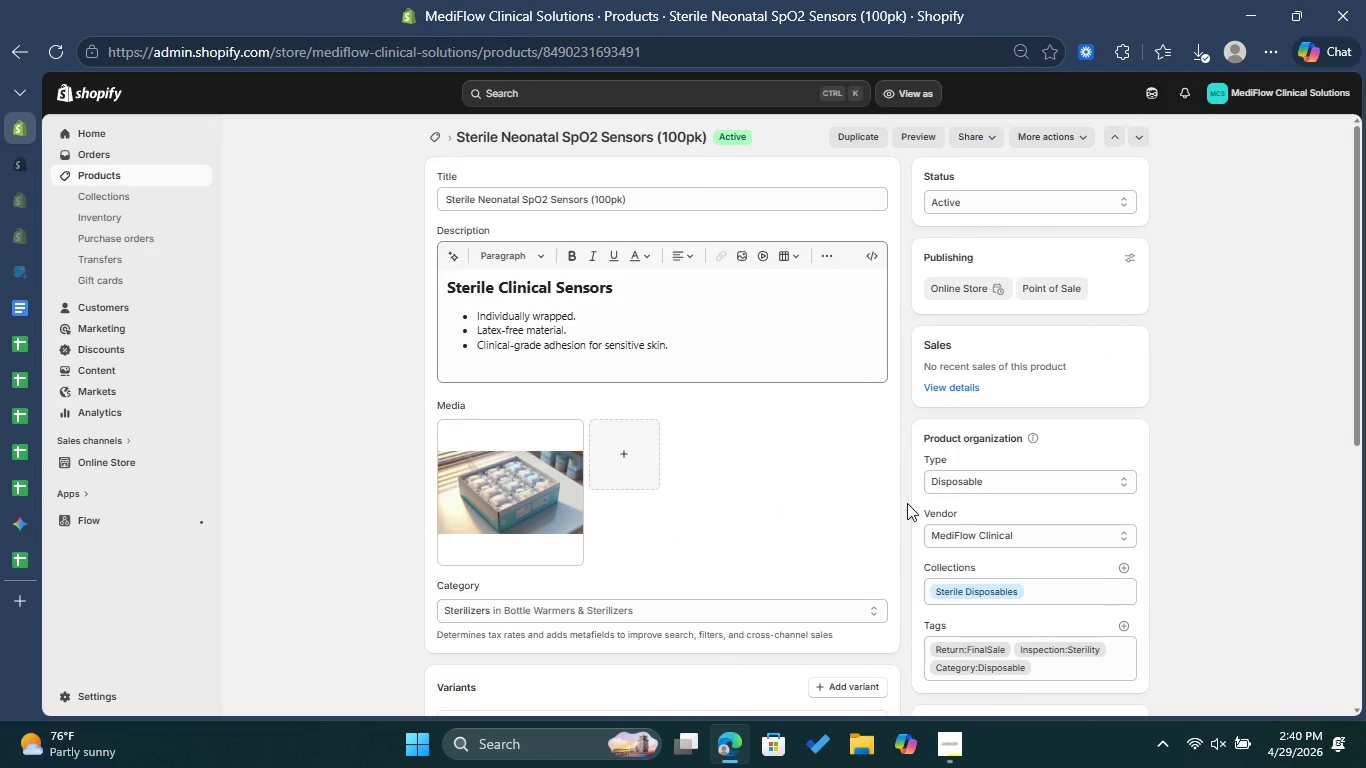 
wait(6.89)
 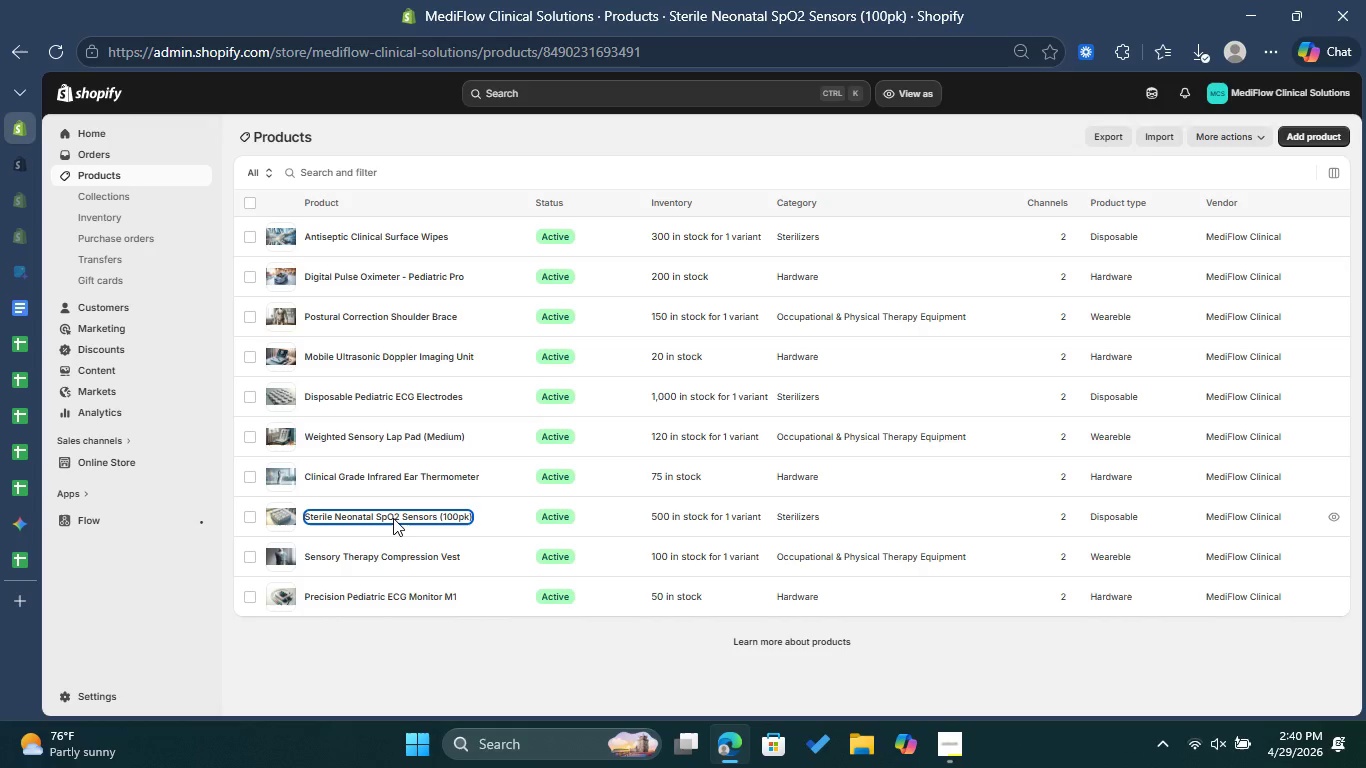 
scroll: coordinate [759, 505], scroll_direction: down, amount: 9.0
 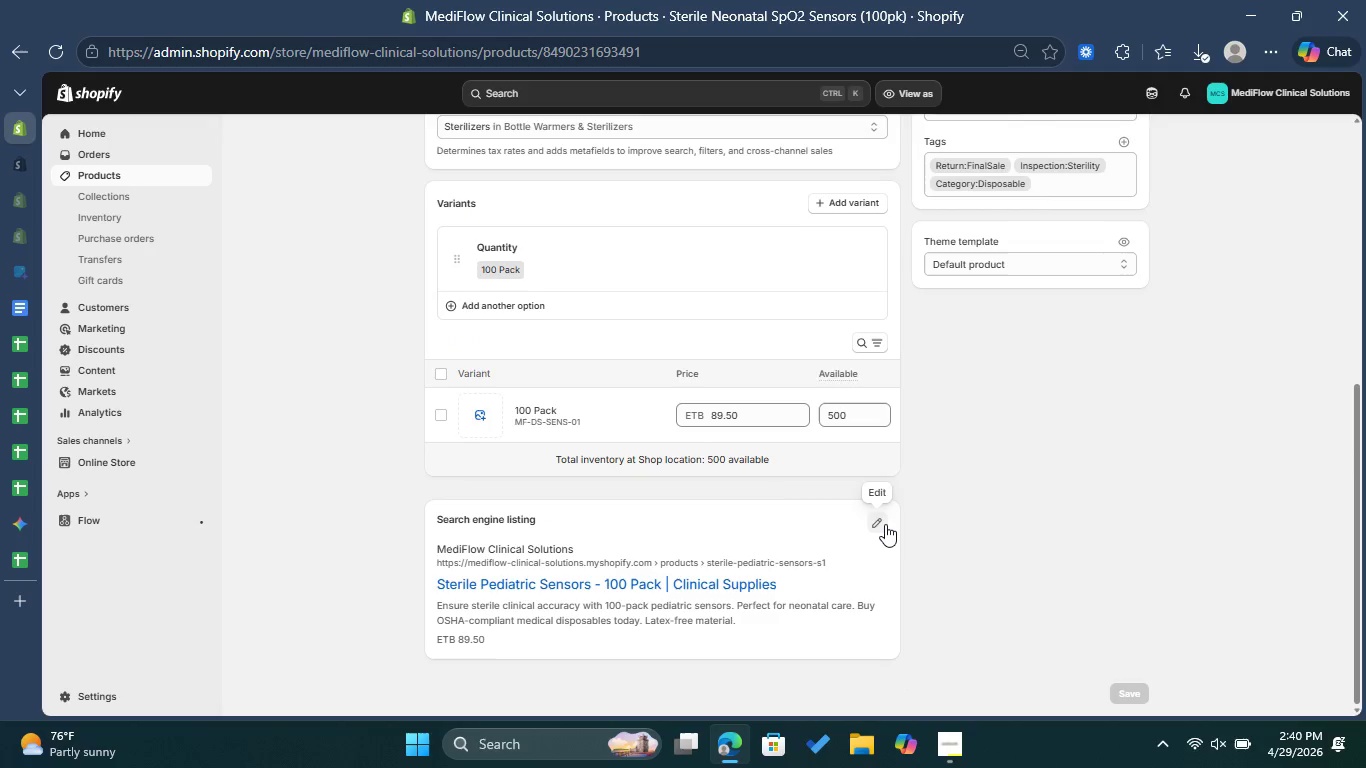 
left_click([885, 524])
 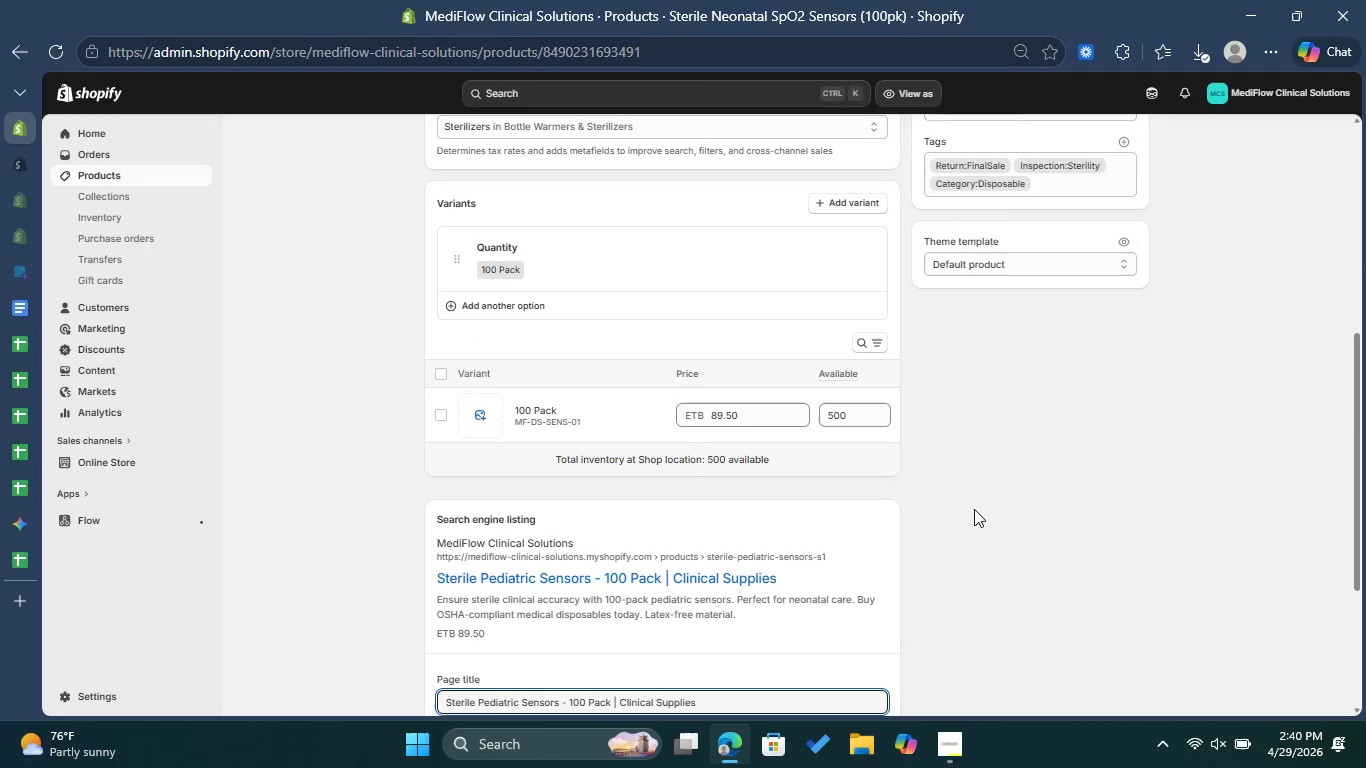 
scroll: coordinate [974, 509], scroll_direction: down, amount: 4.0
 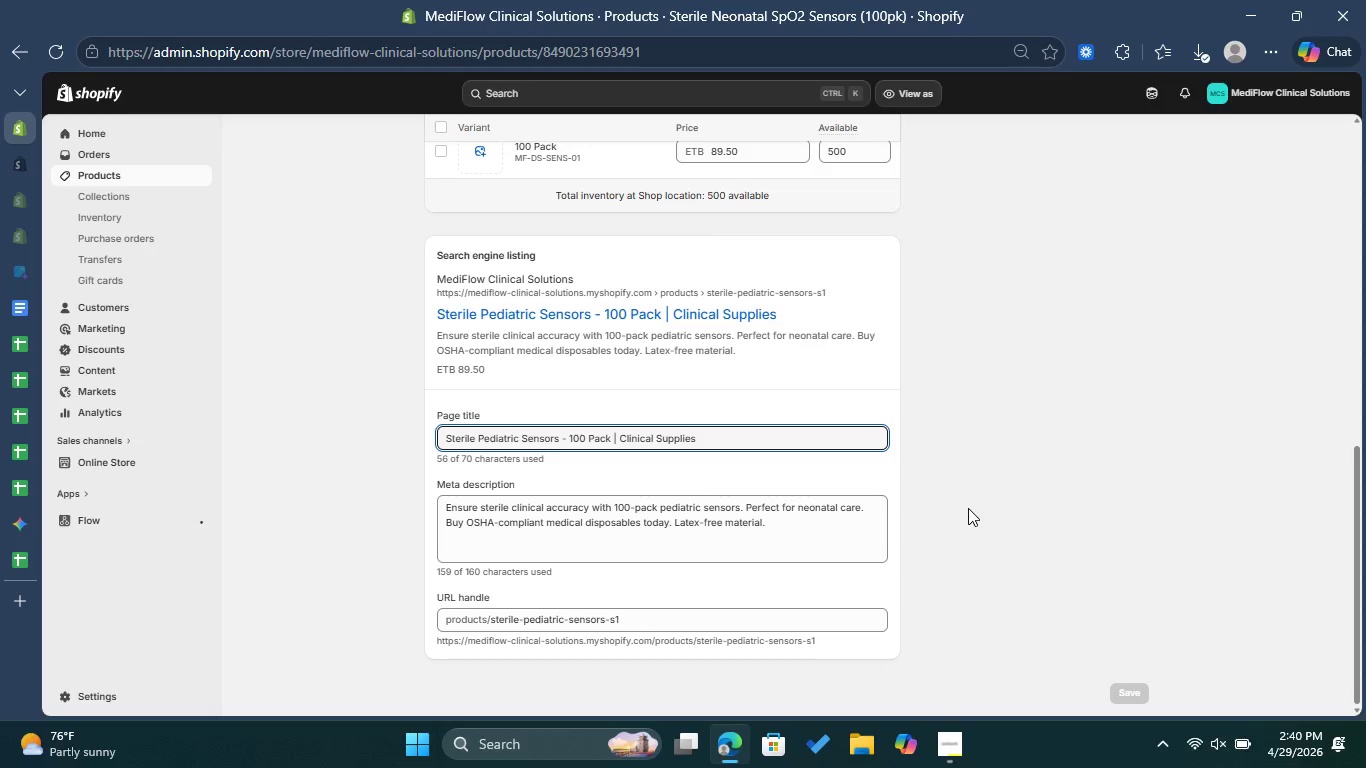 
scroll: coordinate [404, 186], scroll_direction: up, amount: 15.0
 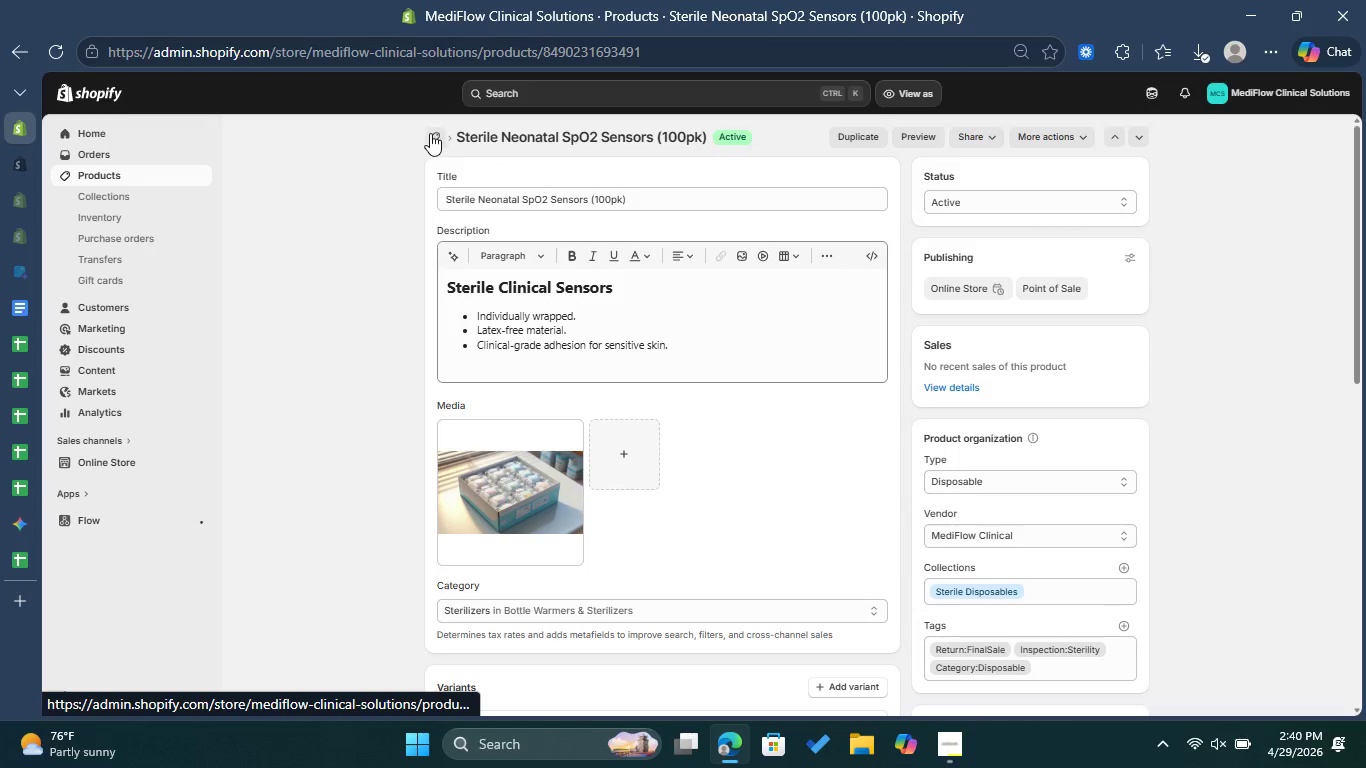 
left_click([430, 133])
 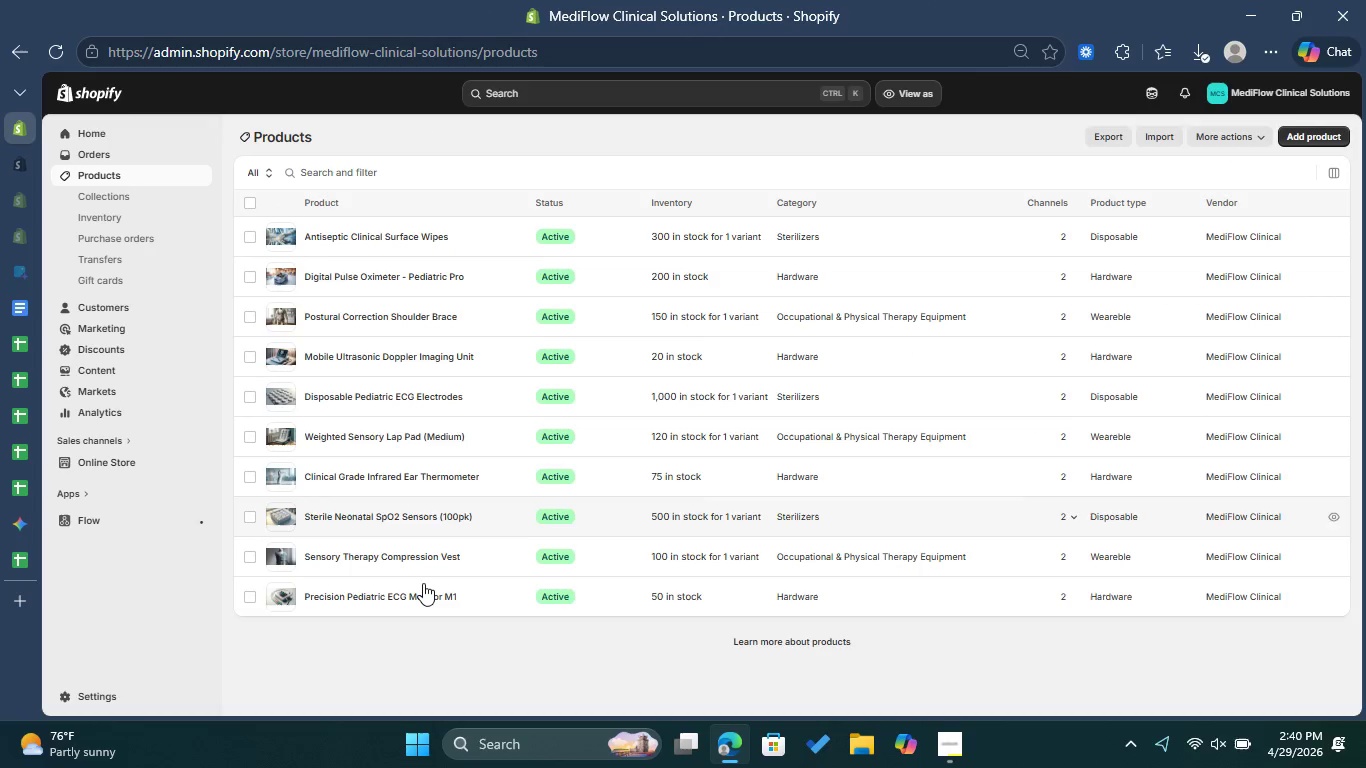 
left_click([424, 559])
 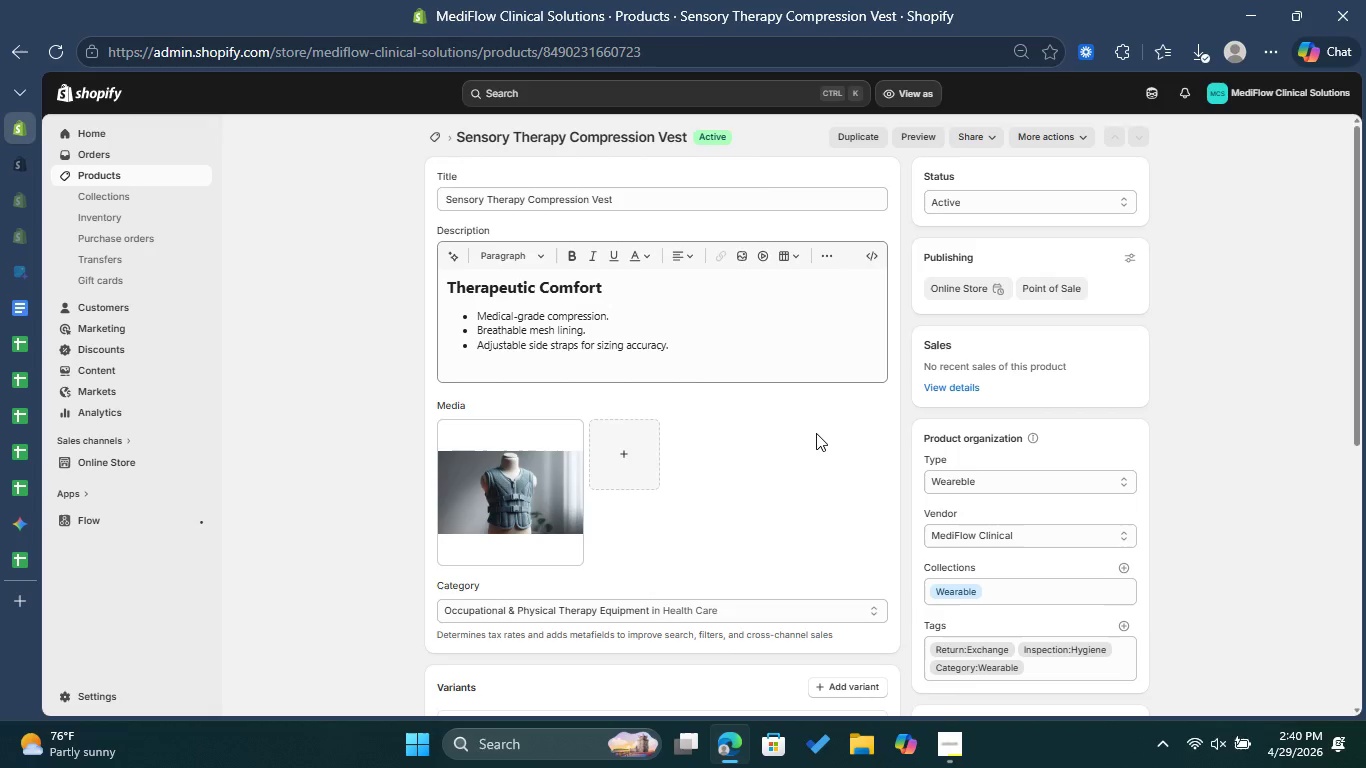 
wait(6.94)
 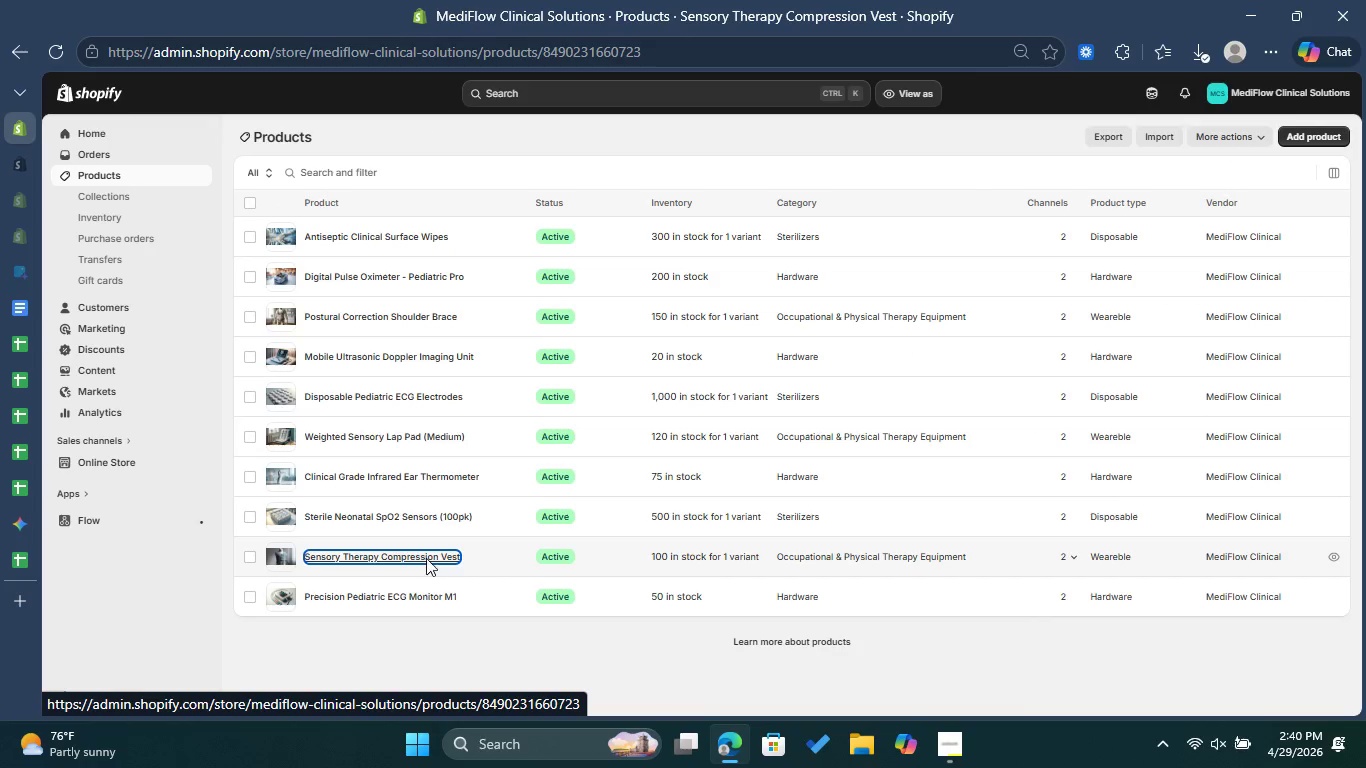 
scroll: coordinate [824, 456], scroll_direction: down, amount: 11.0
 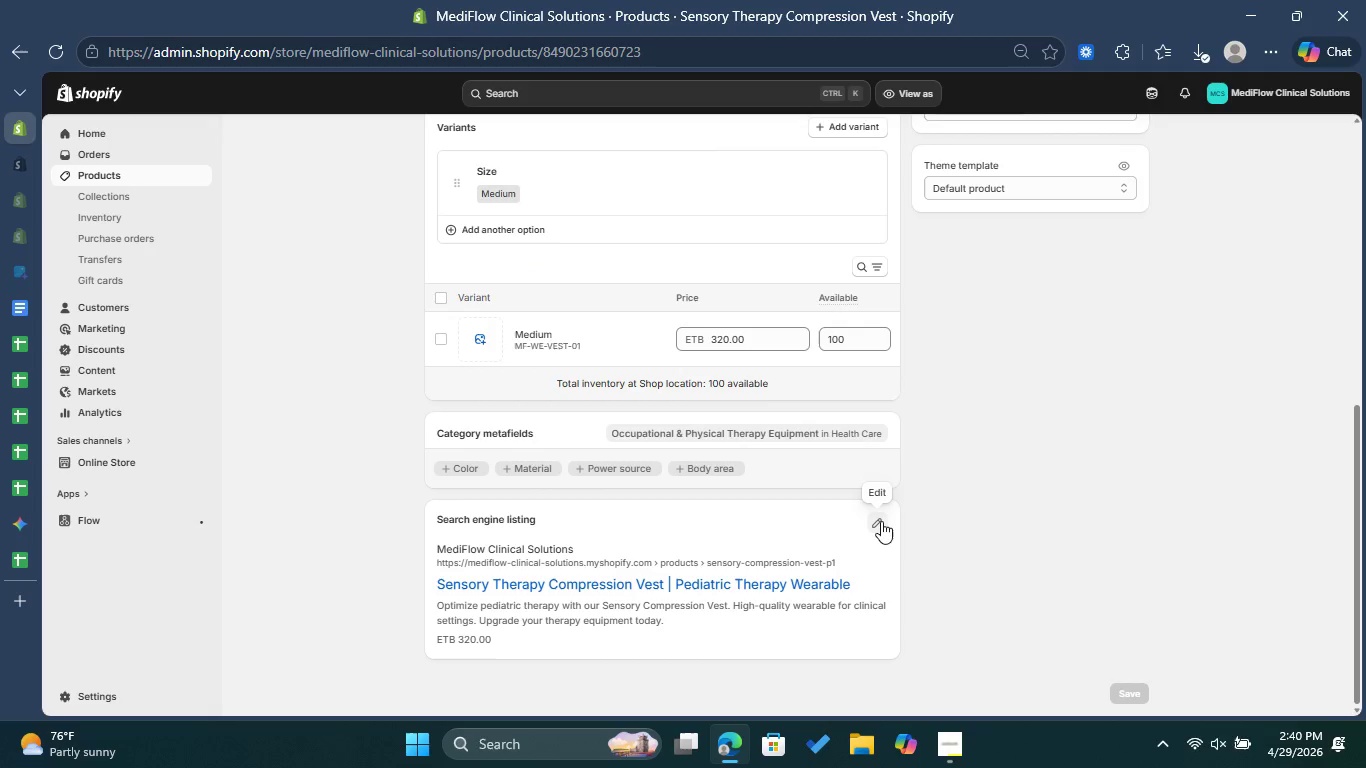 
left_click([881, 521])
 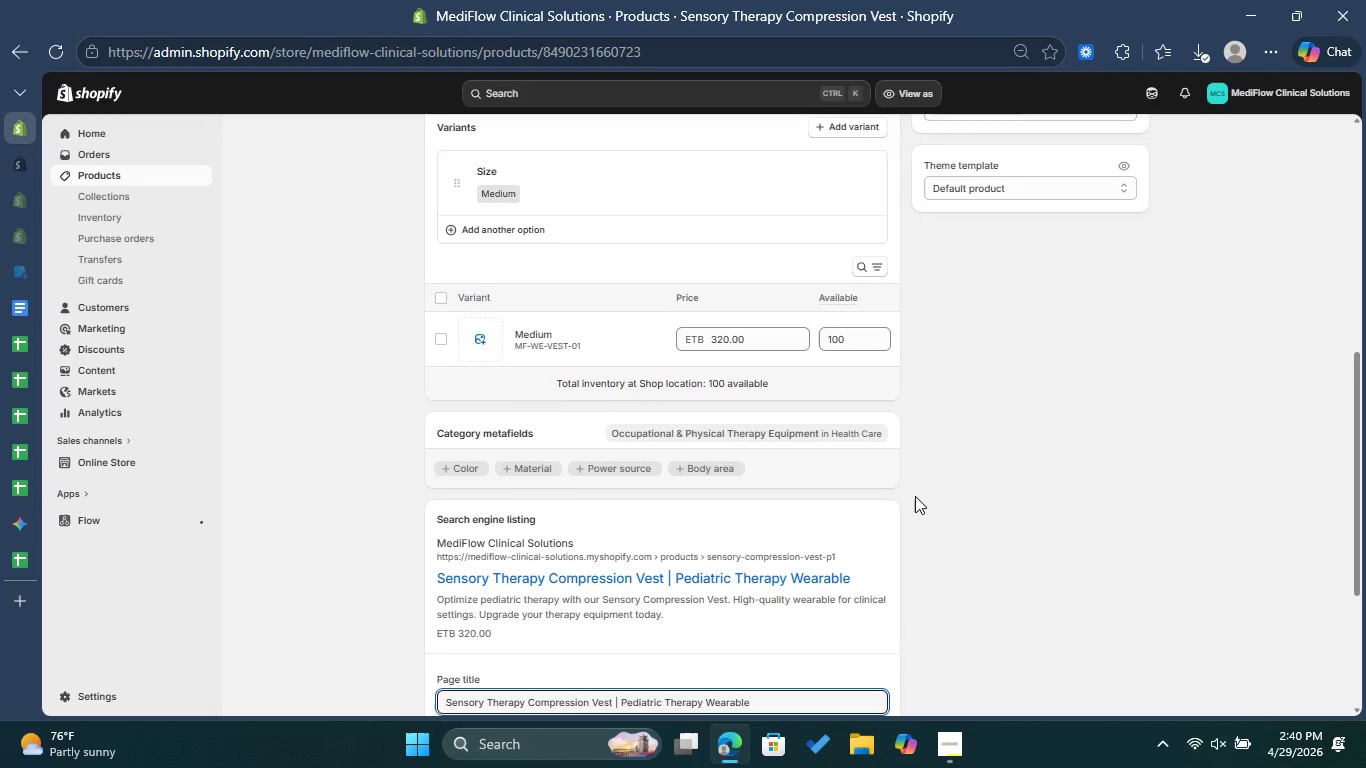 
scroll: coordinate [915, 496], scroll_direction: down, amount: 4.0
 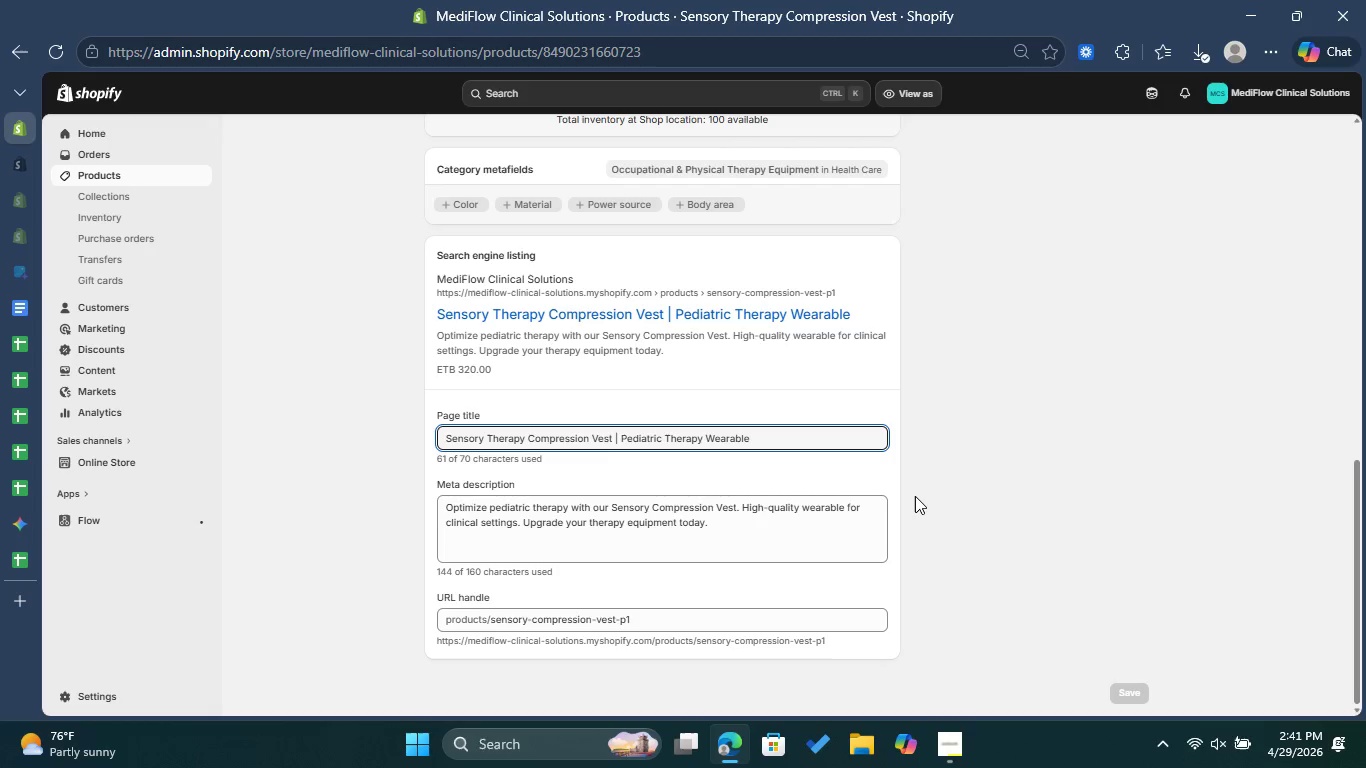 
wait(12.28)
 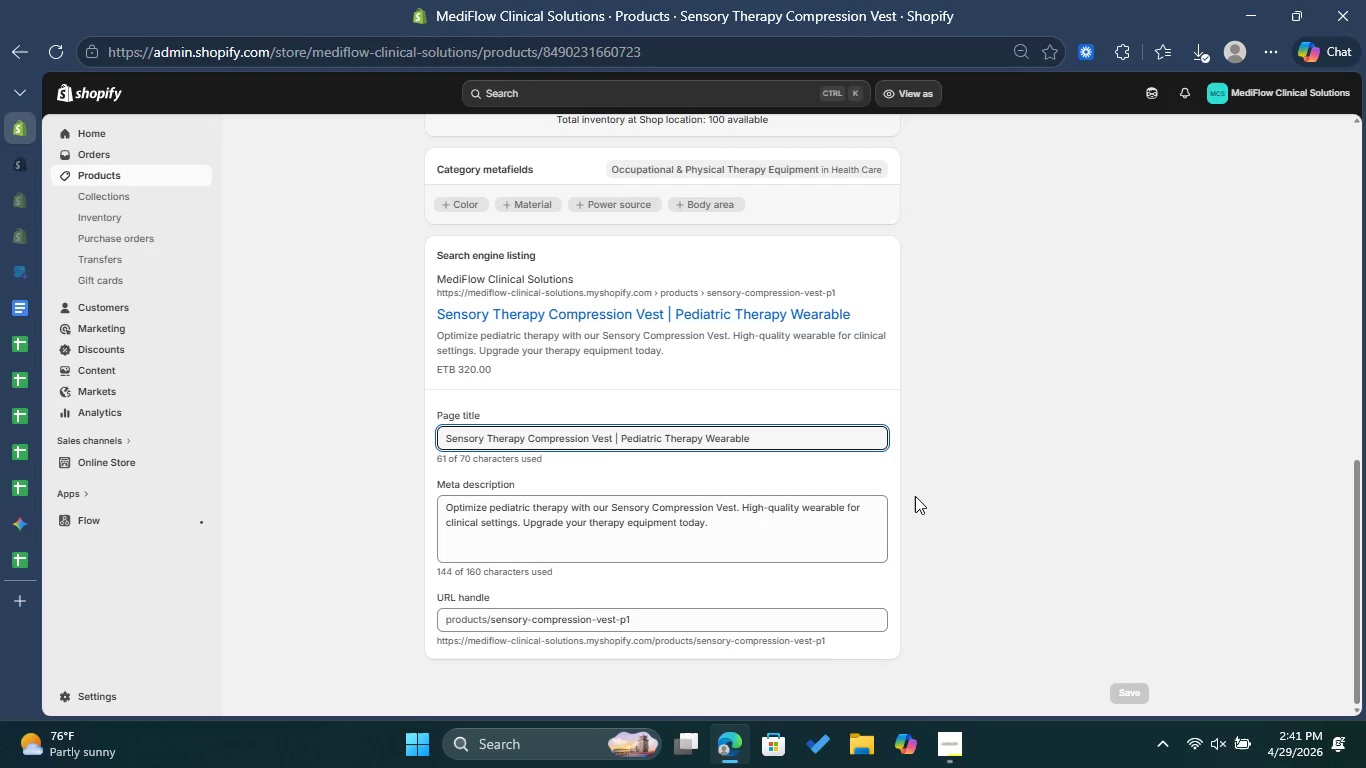 
scroll: coordinate [938, 361], scroll_direction: up, amount: 11.0
 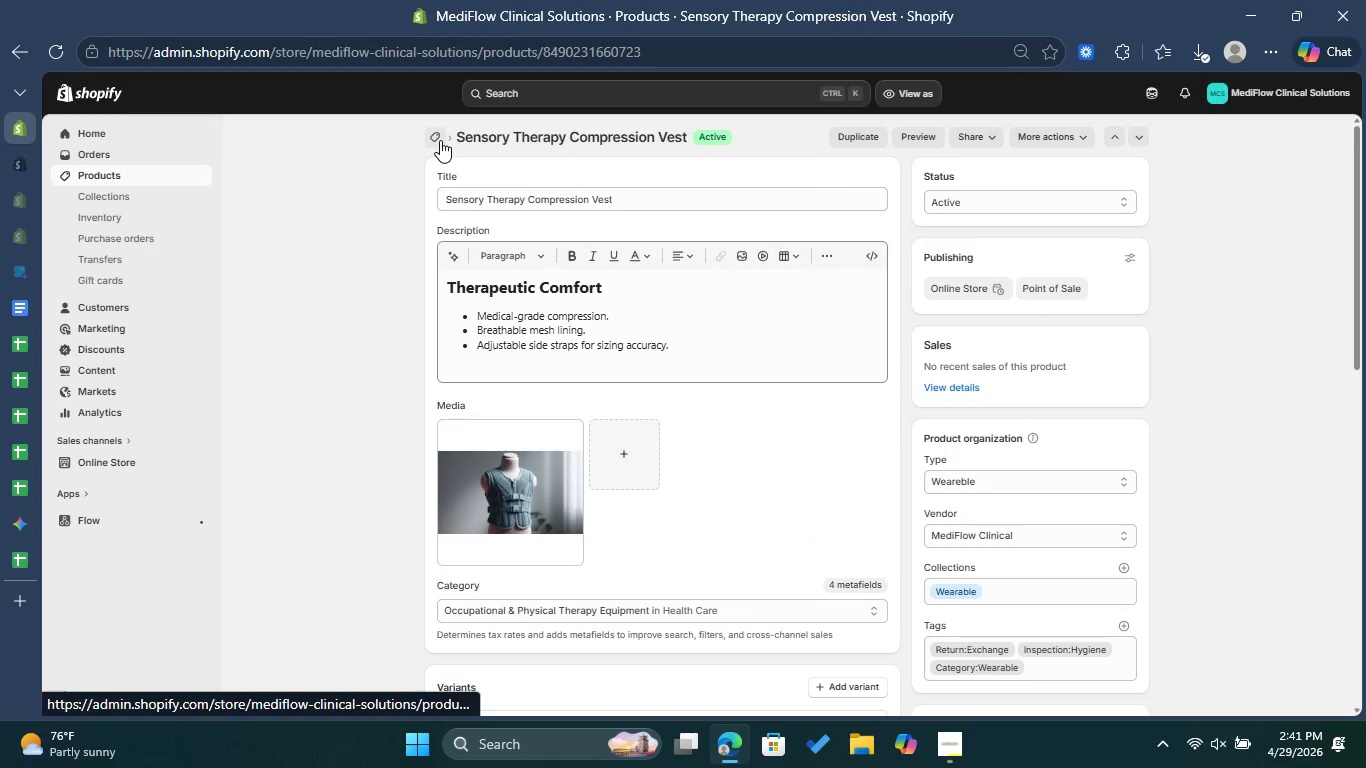 
left_click([440, 140])
 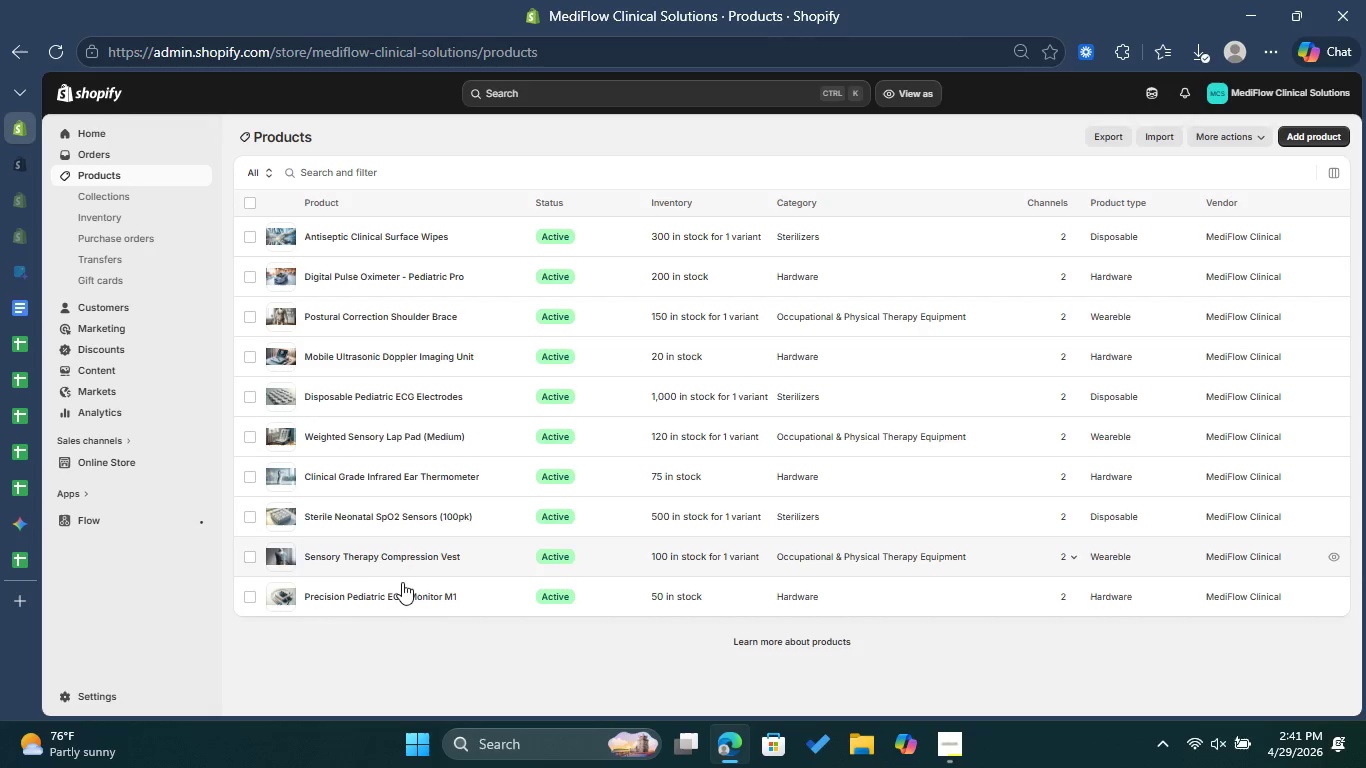 
left_click([409, 590])
 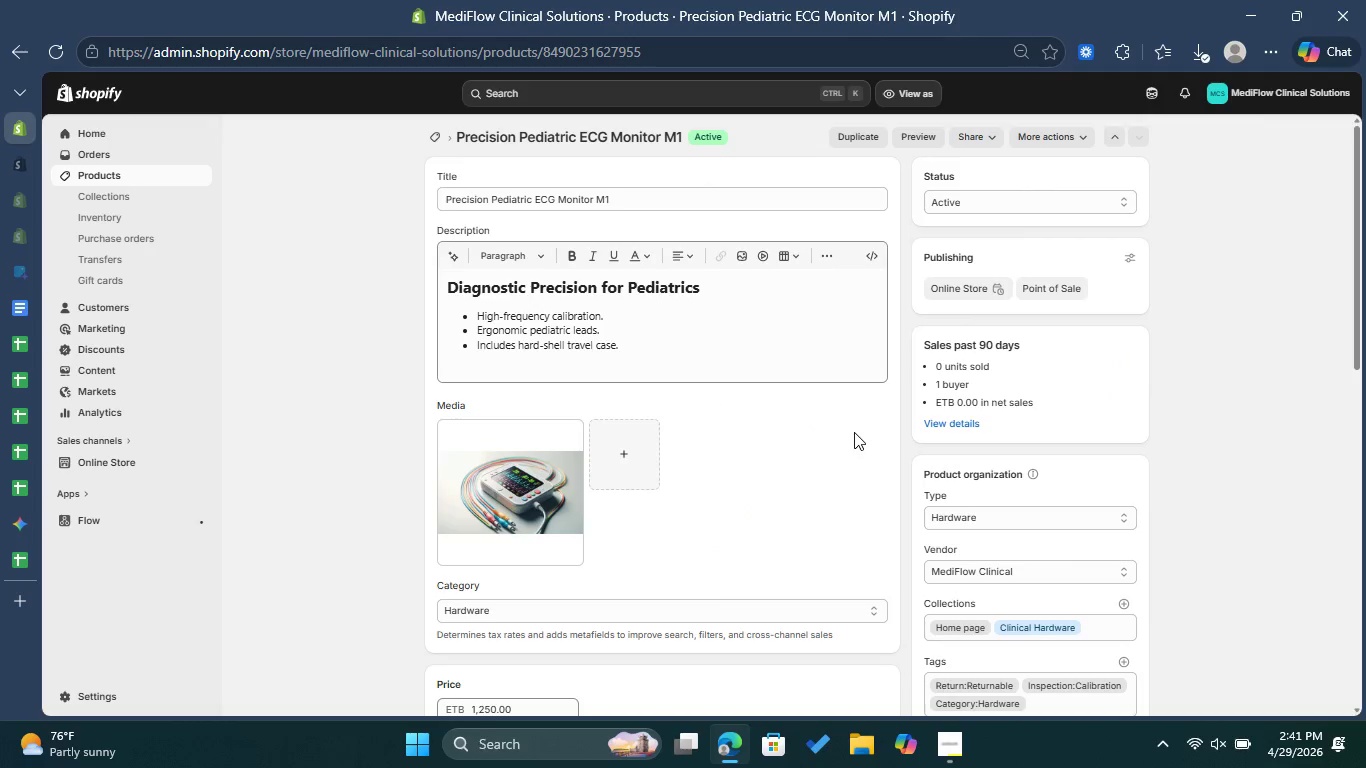 
wait(6.69)
 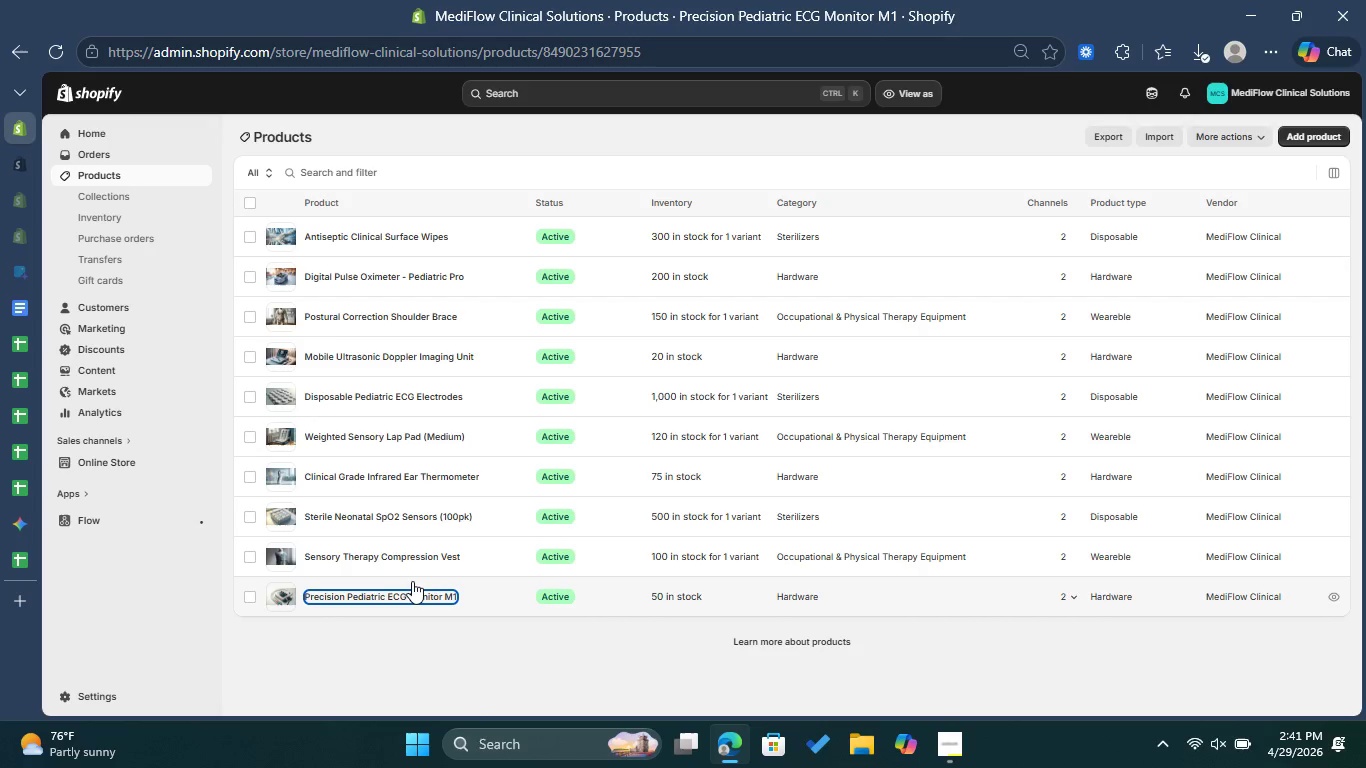 
scroll: coordinate [853, 427], scroll_direction: down, amount: 11.0
 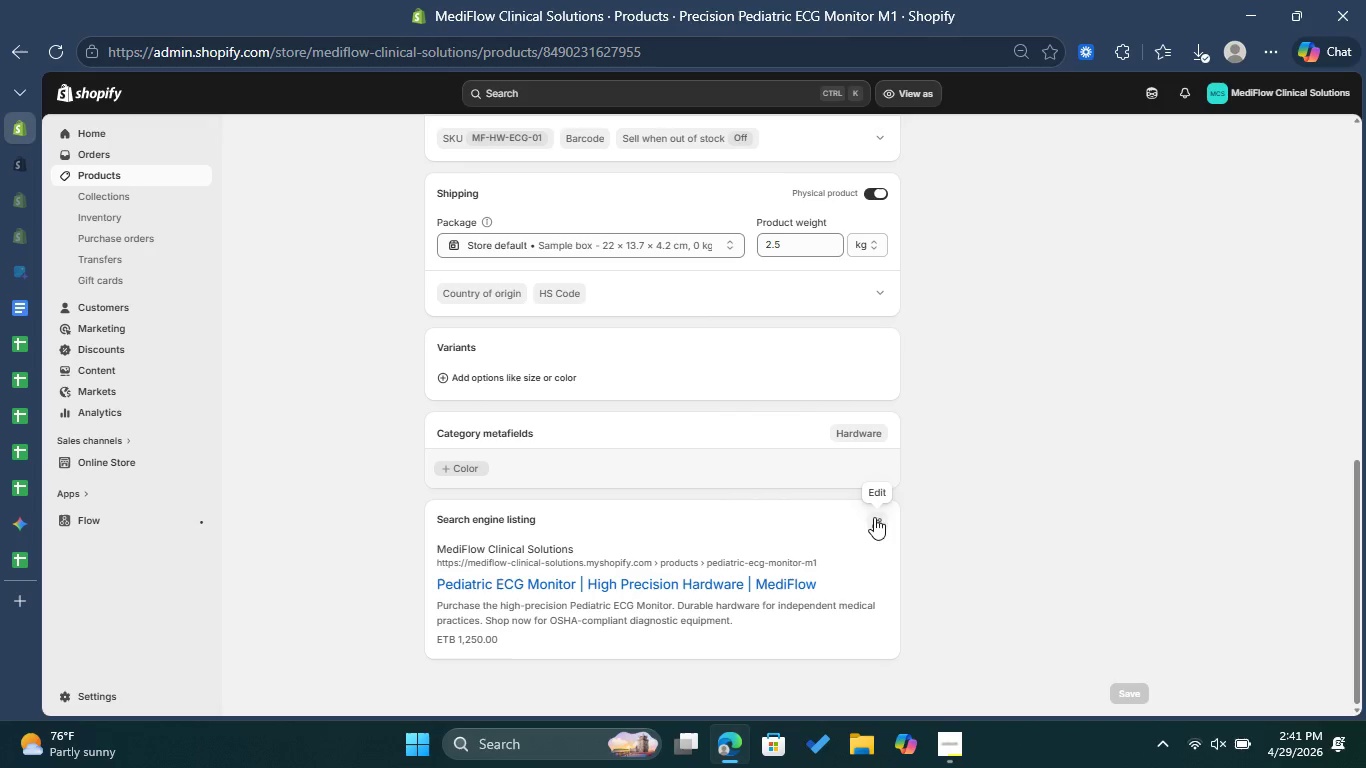 
left_click([874, 518])
 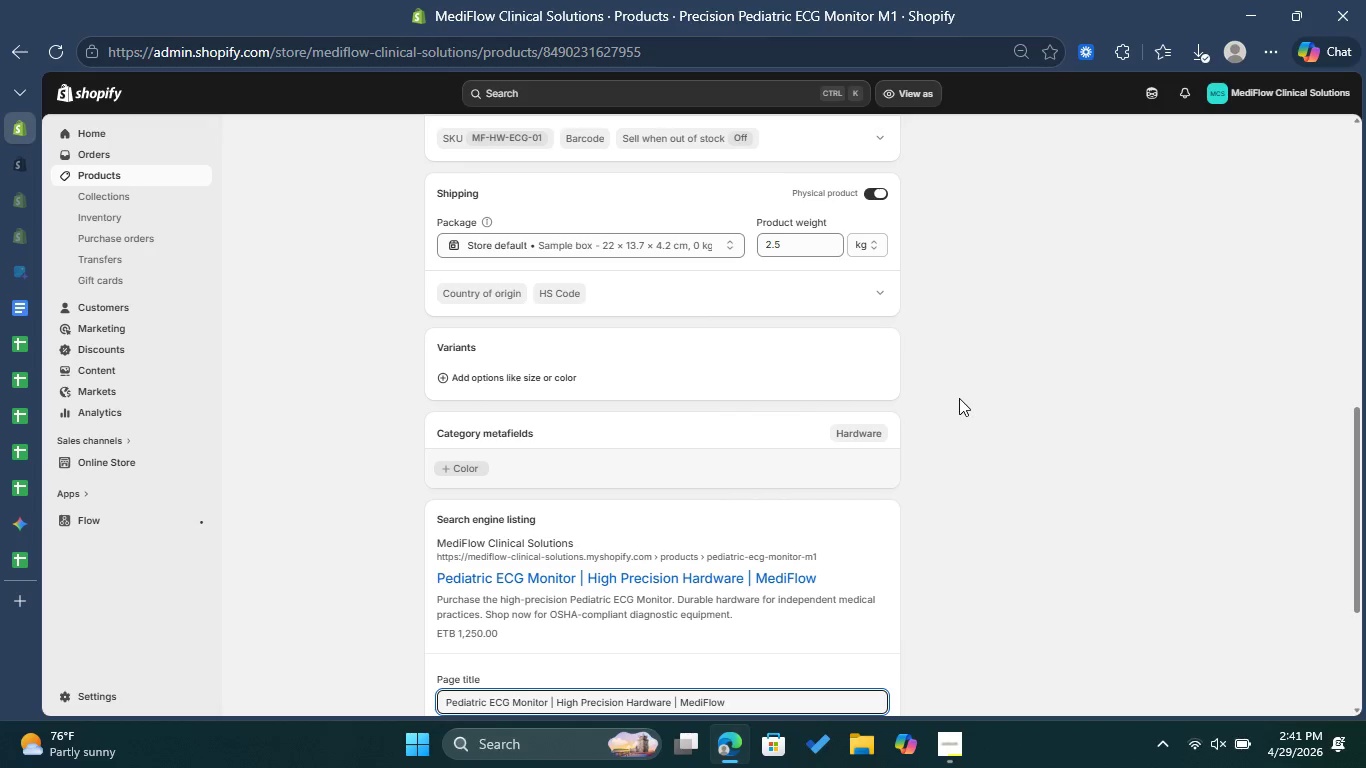 
scroll: coordinate [959, 400], scroll_direction: down, amount: 3.0
 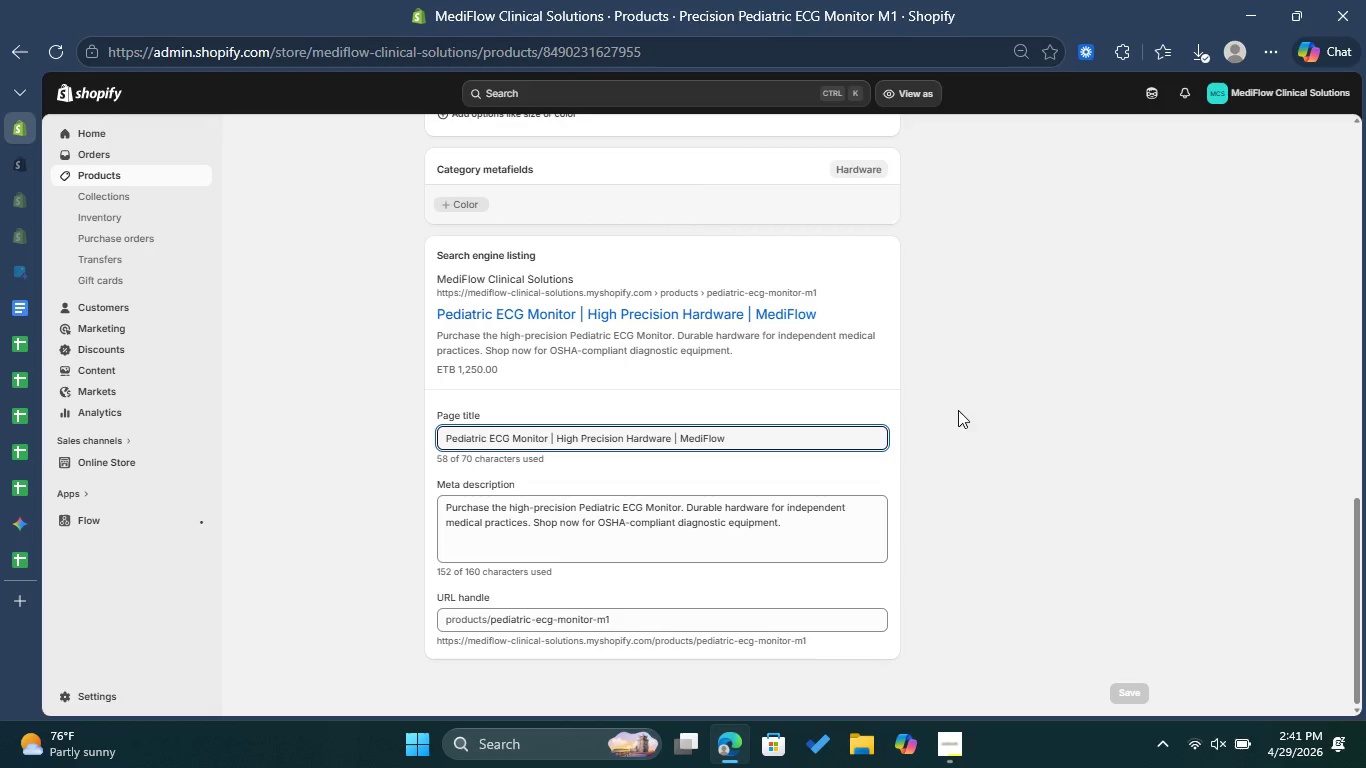 
scroll: coordinate [951, 350], scroll_direction: up, amount: 12.0
 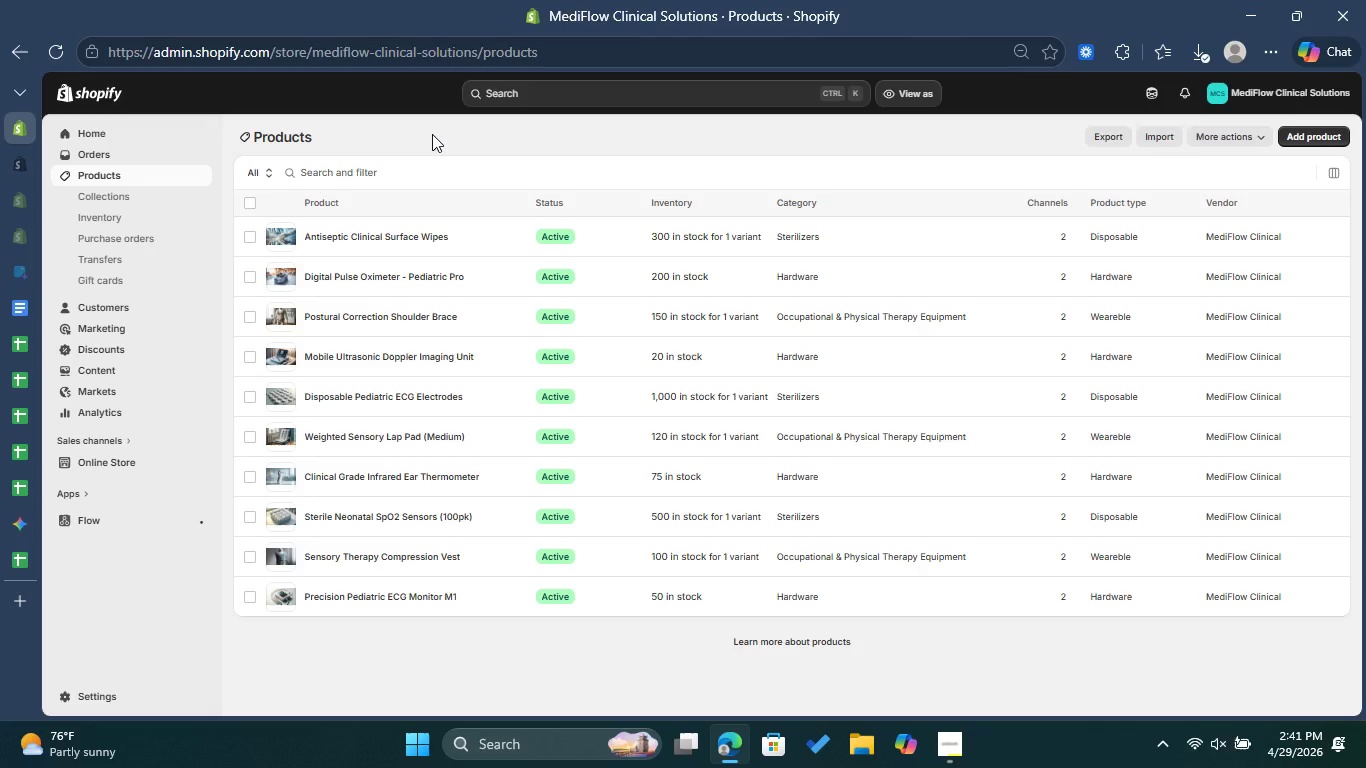 
wait(35.22)
 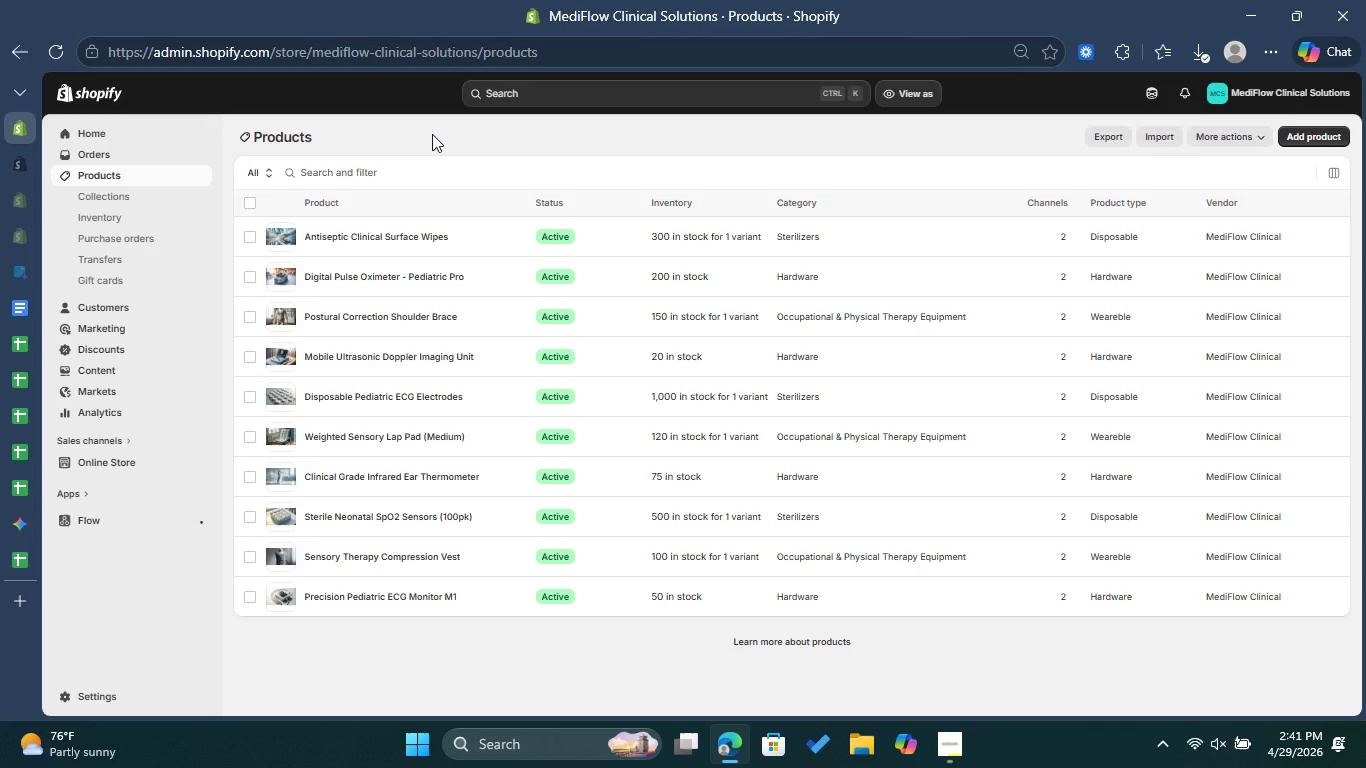 
left_click([119, 196])
 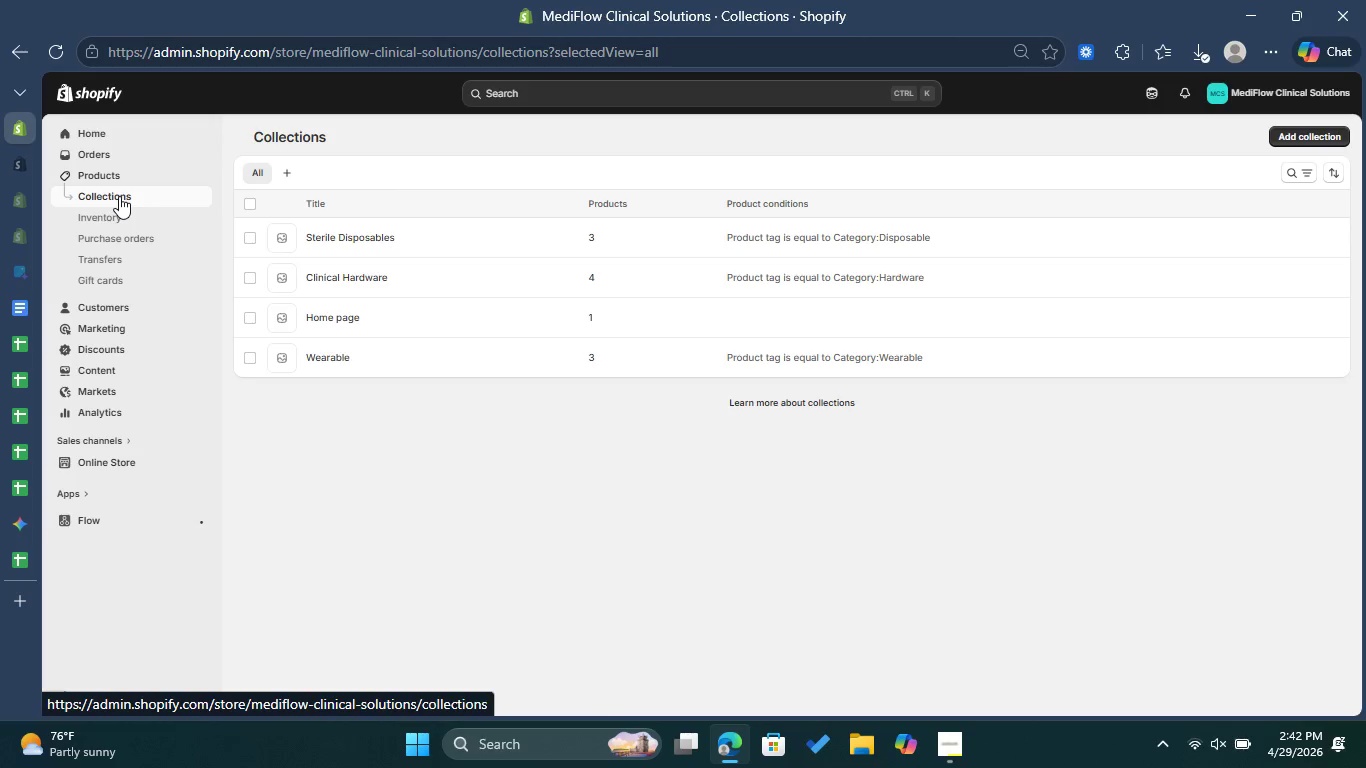 
wait(20.72)
 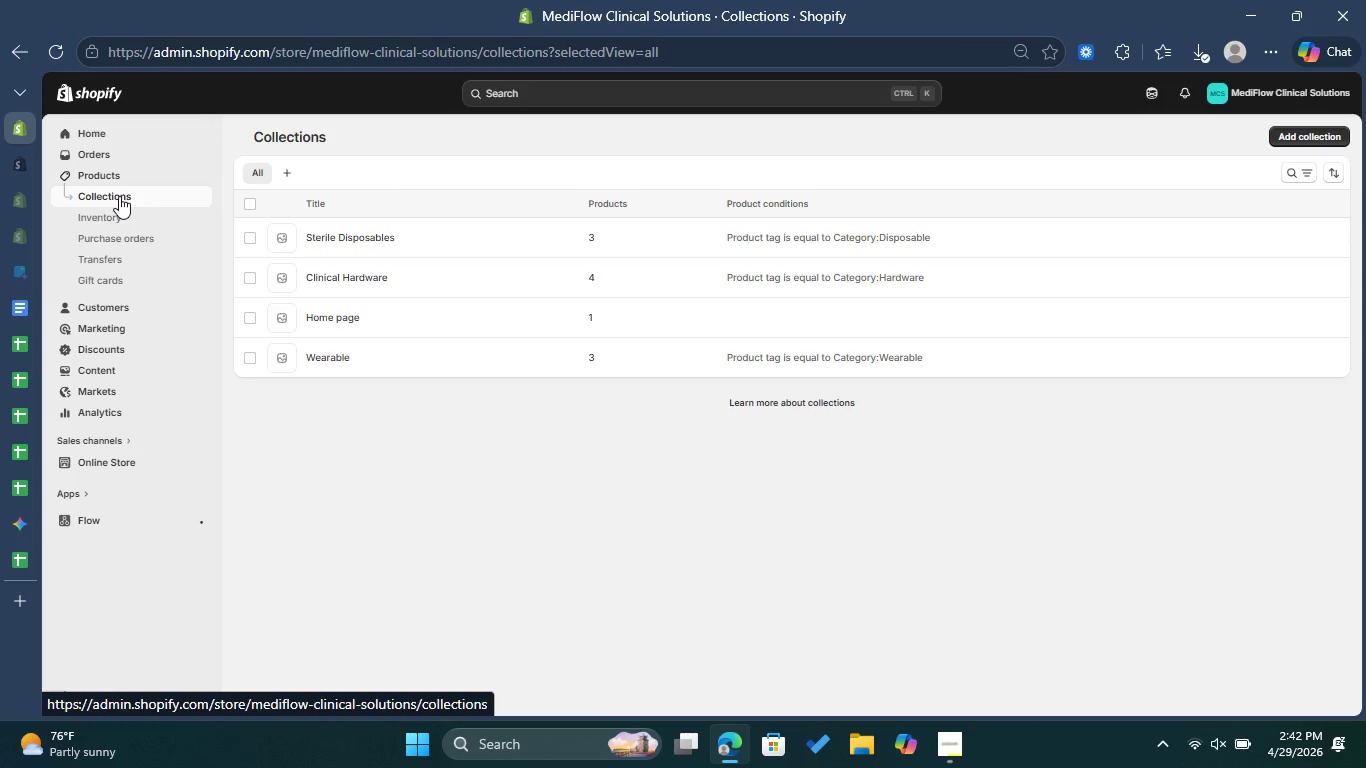 
left_click([112, 373])
 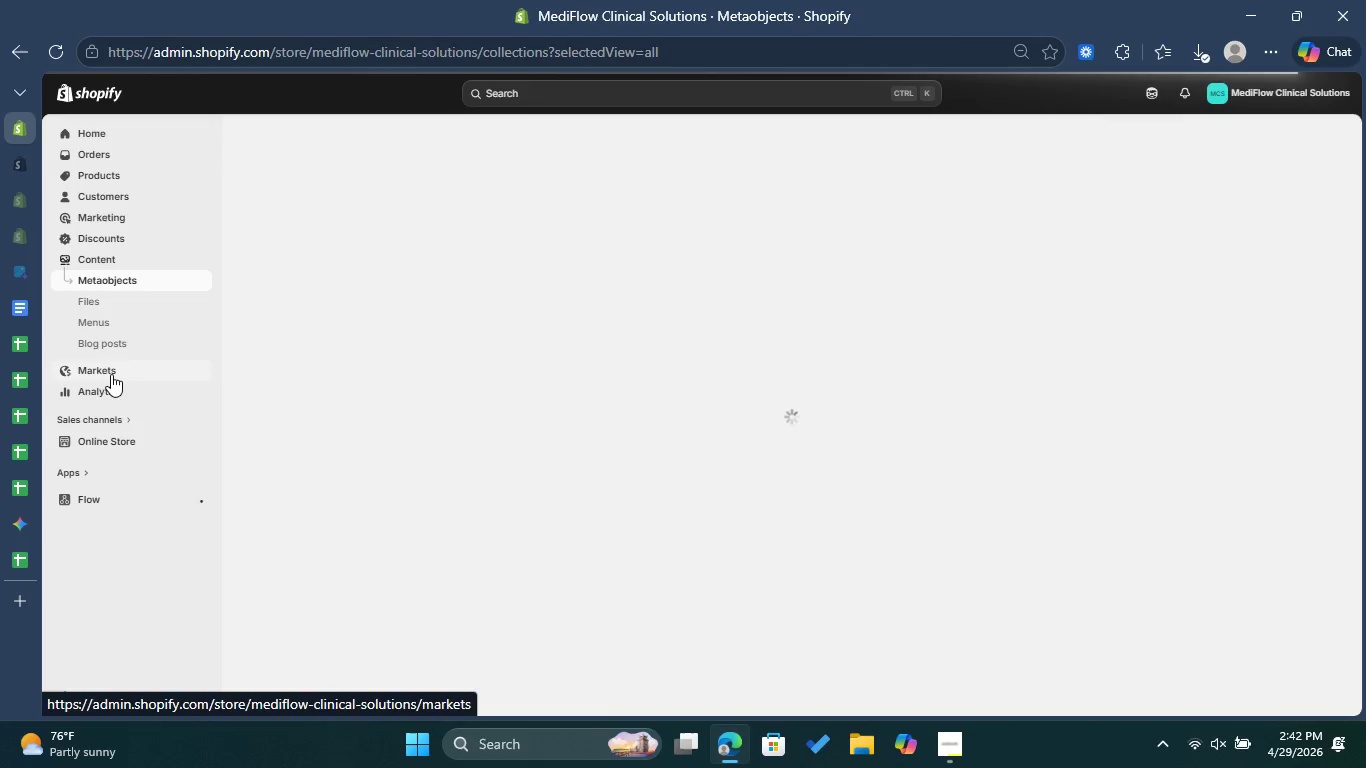 
wait(12.45)
 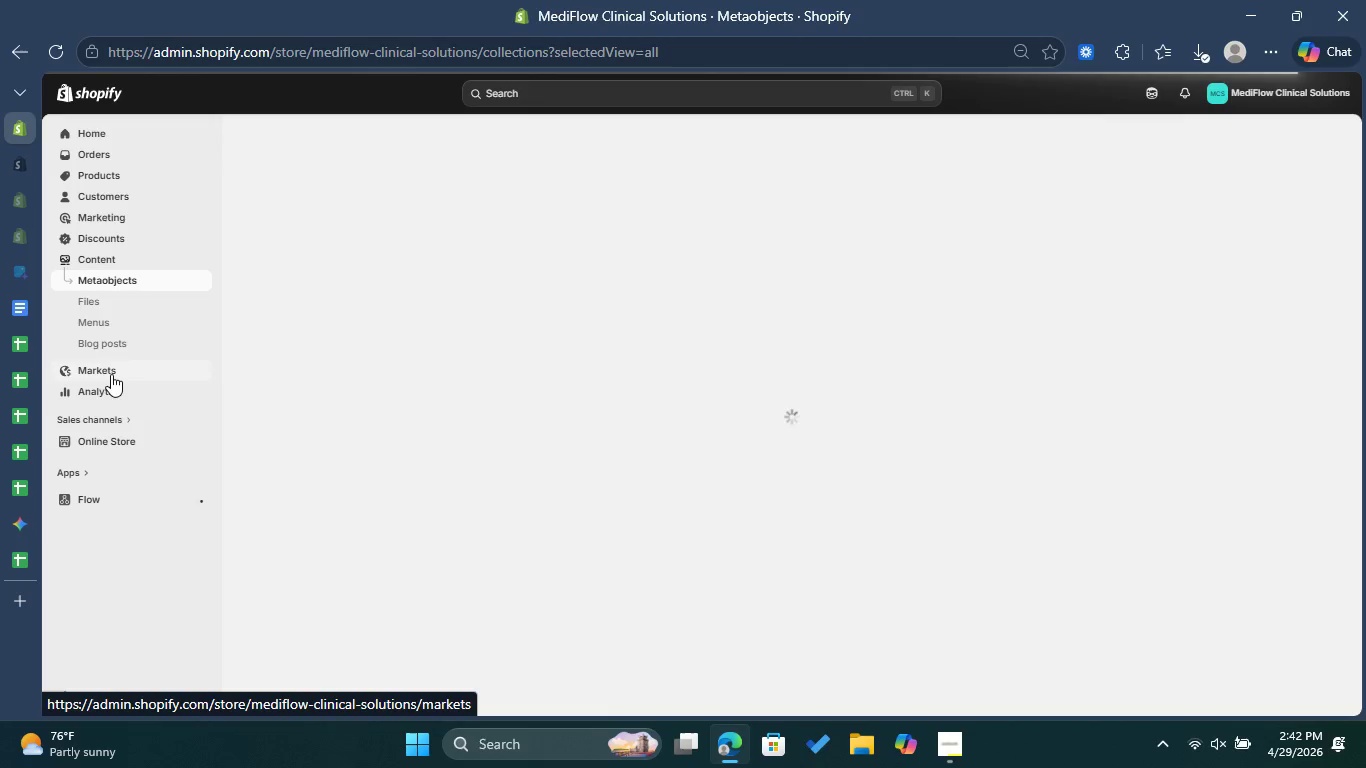 
left_click([102, 329])
 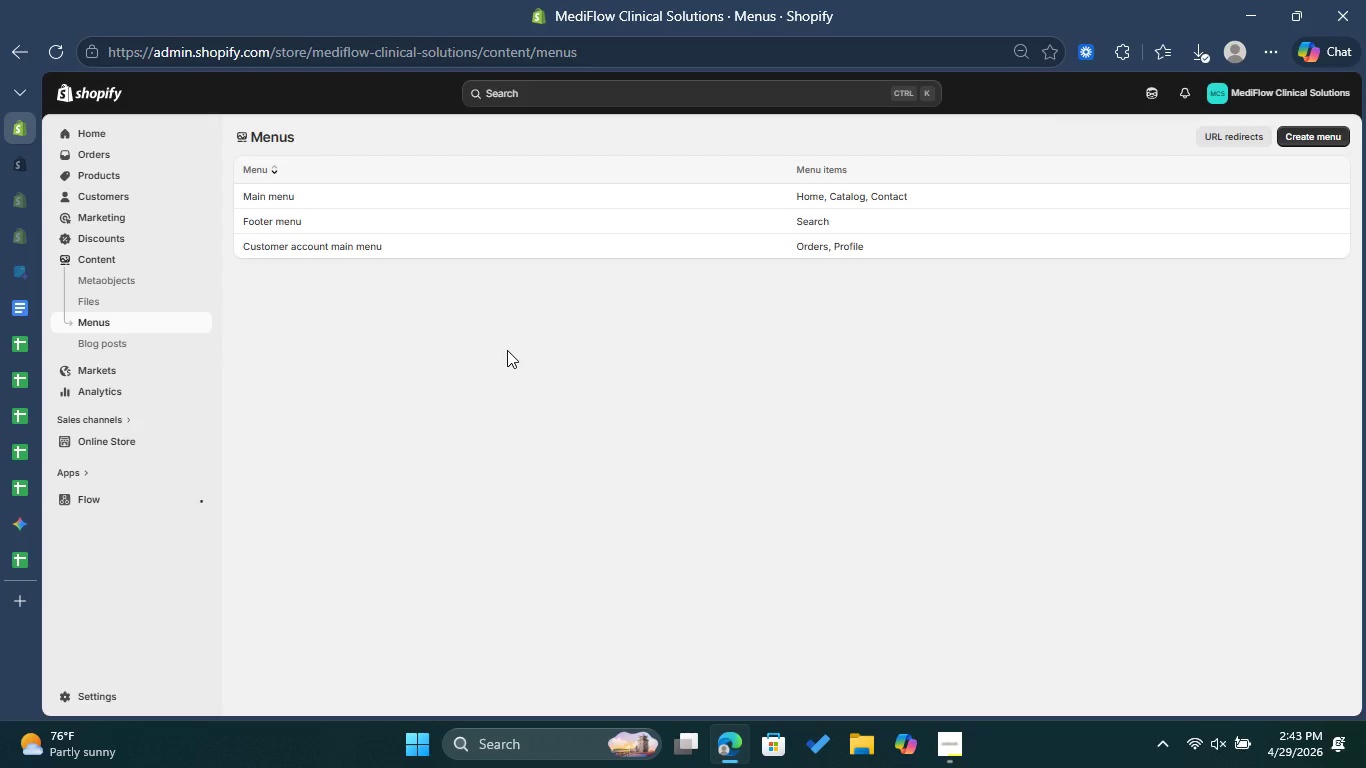 
wait(39.34)
 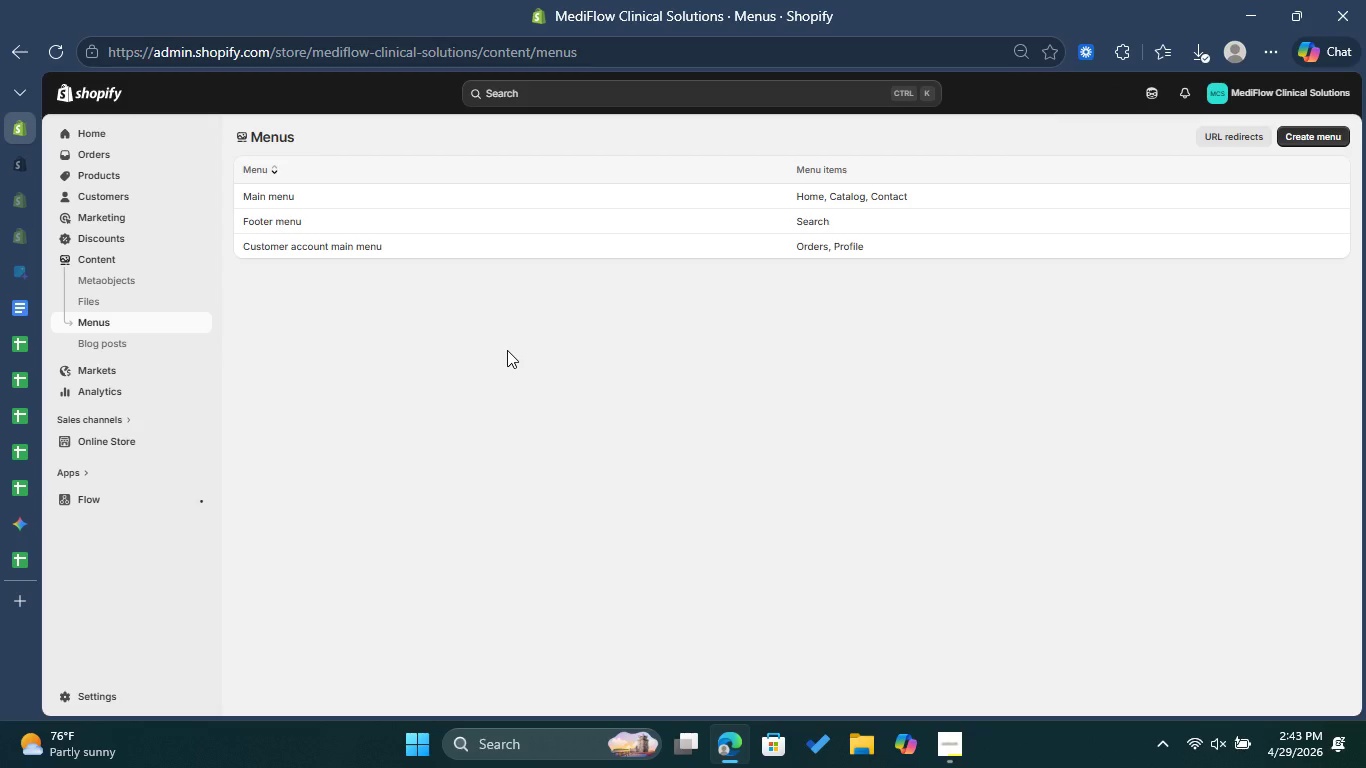 
left_click([282, 196])
 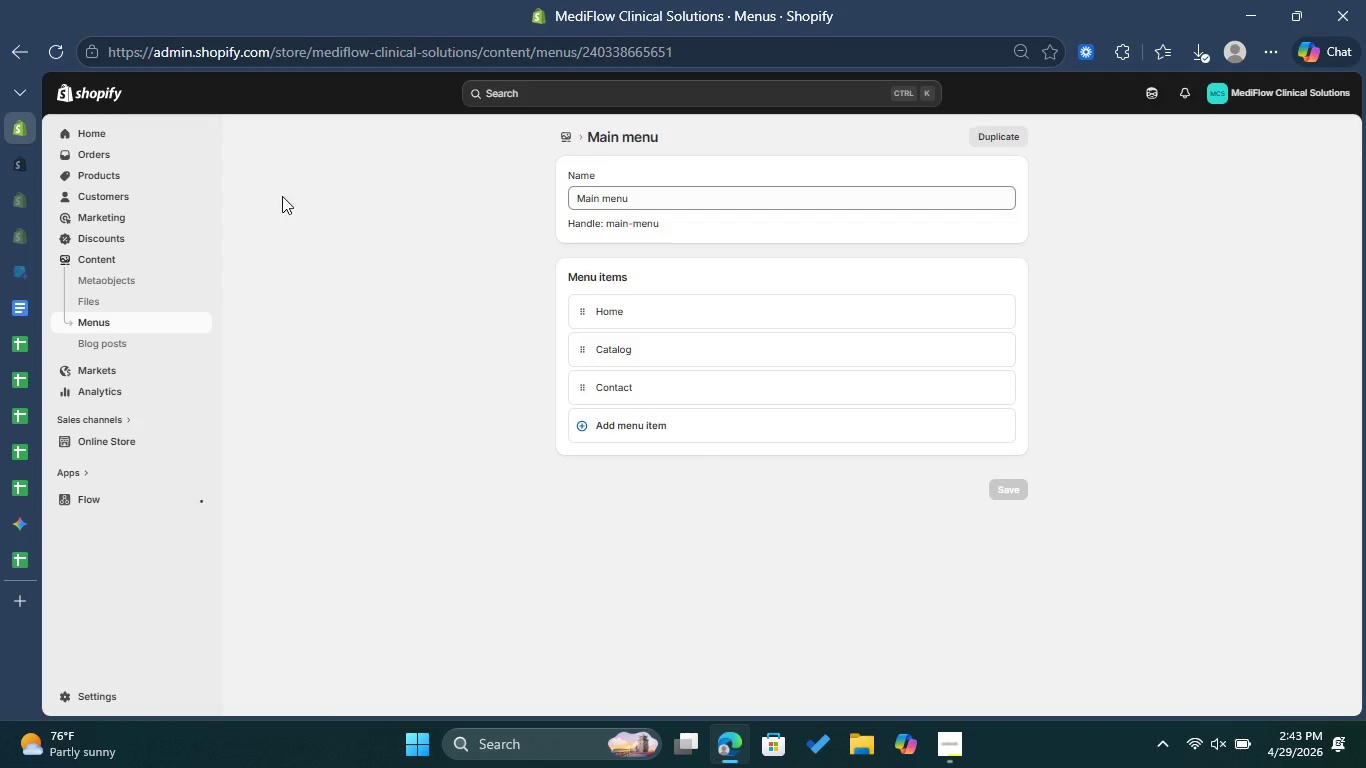 
wait(9.09)
 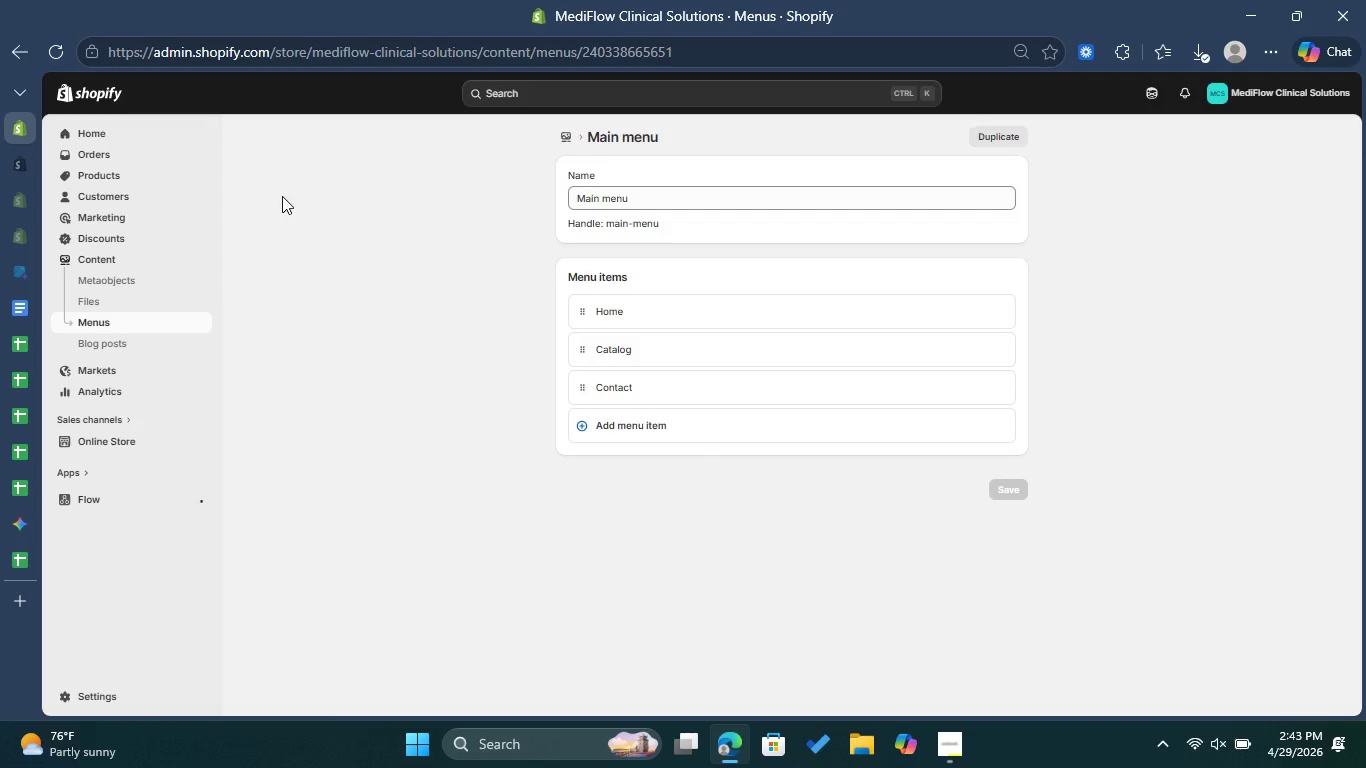 
left_click([634, 423])
 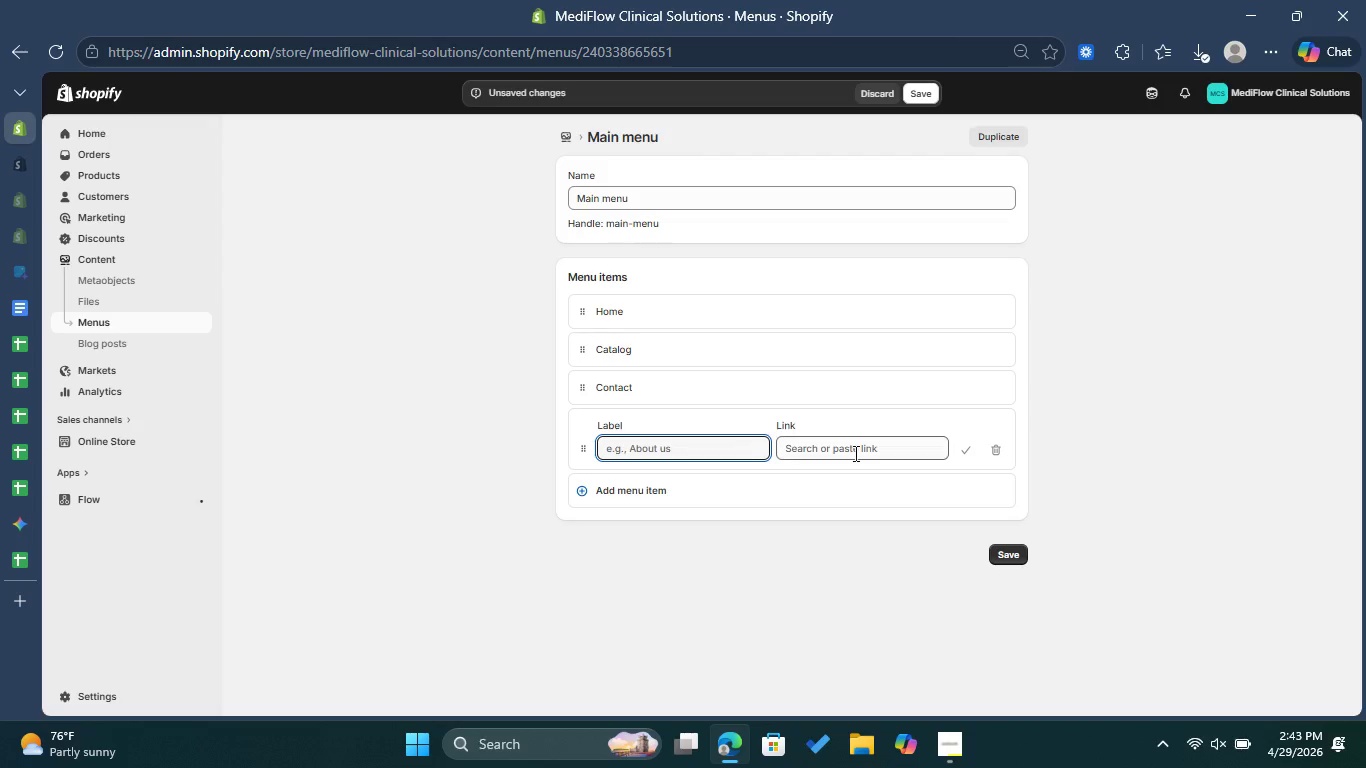 
left_click([857, 454])
 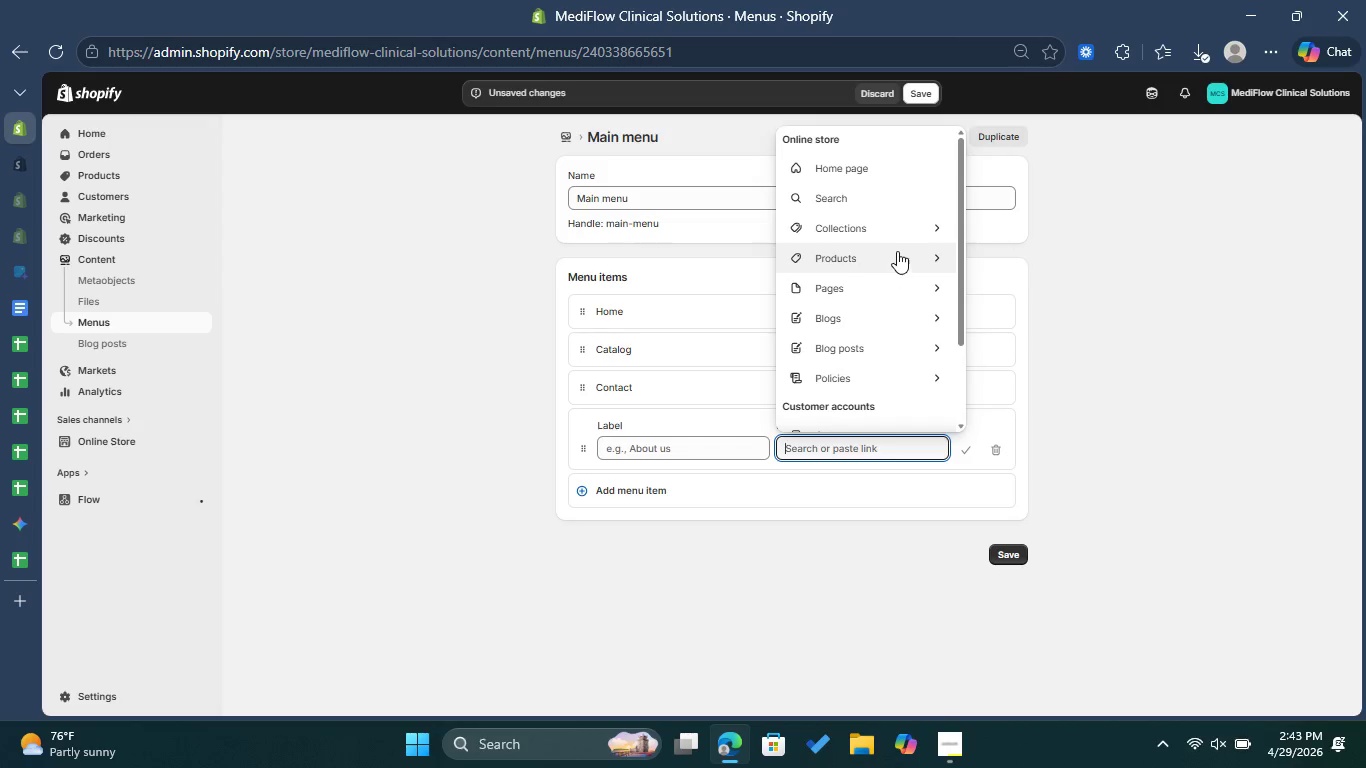 
left_click([900, 232])
 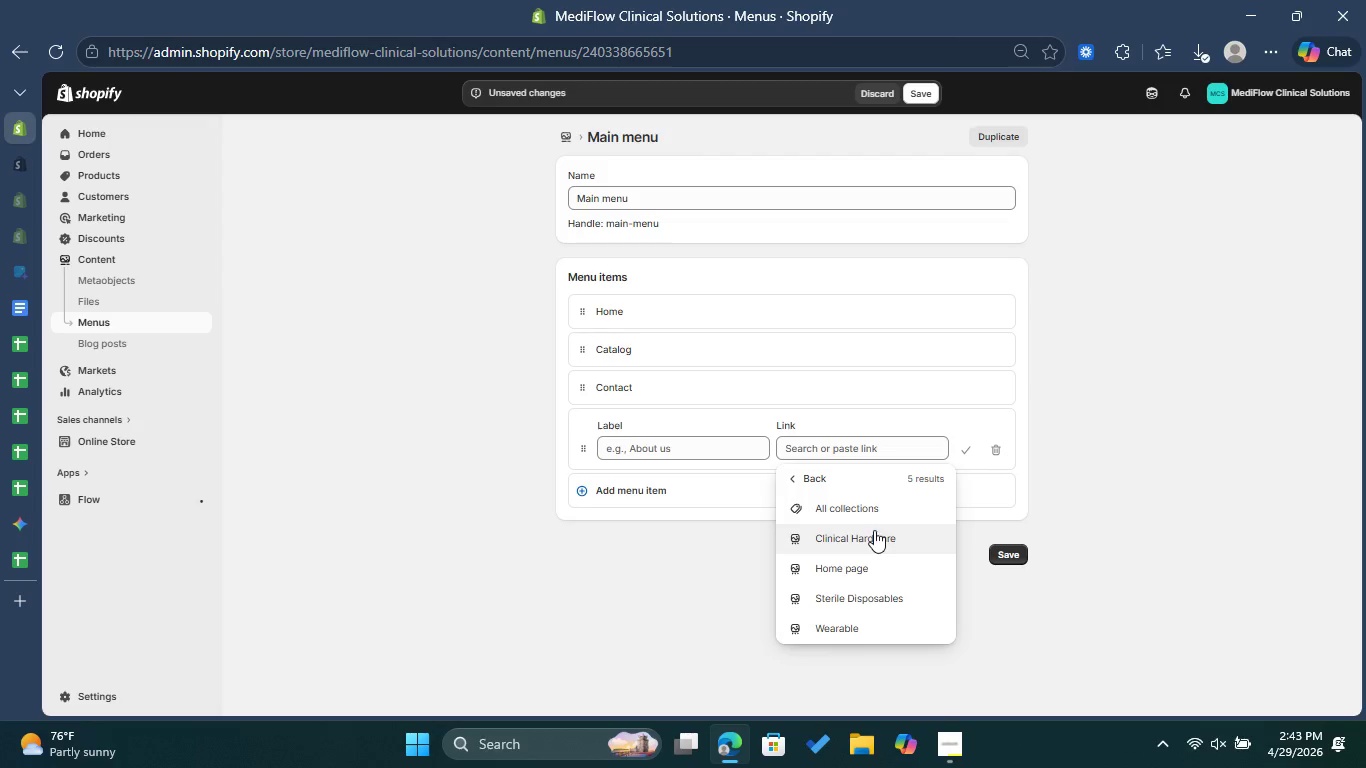 
left_click([874, 530])
 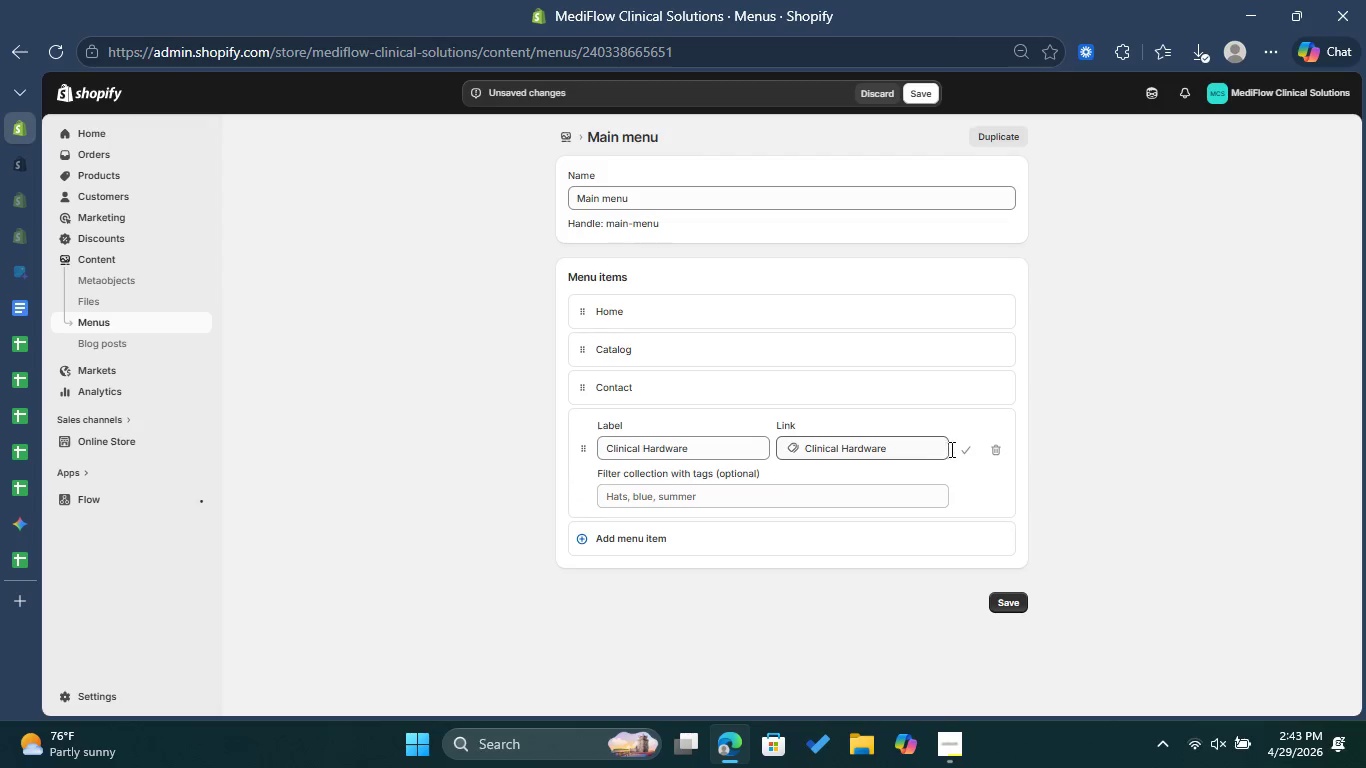 
left_click([970, 449])
 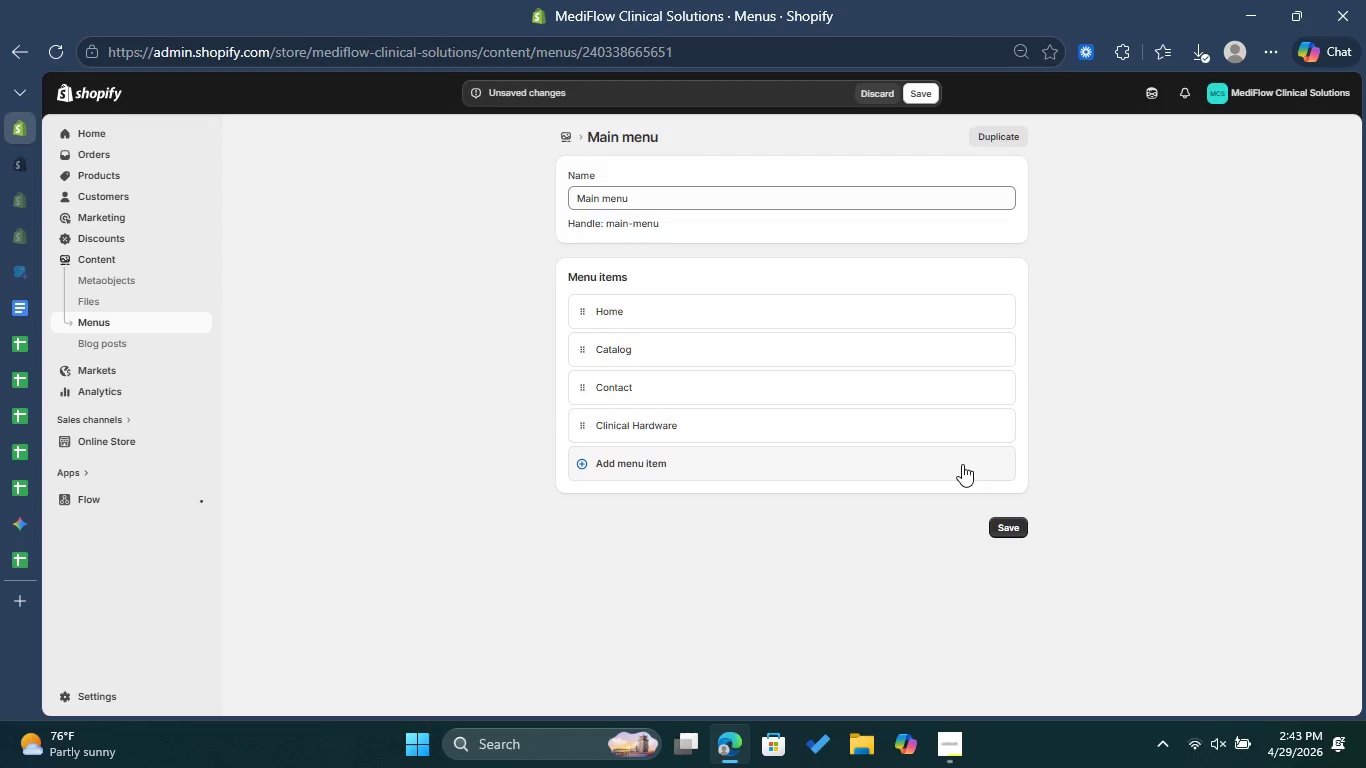 
left_click([962, 464])
 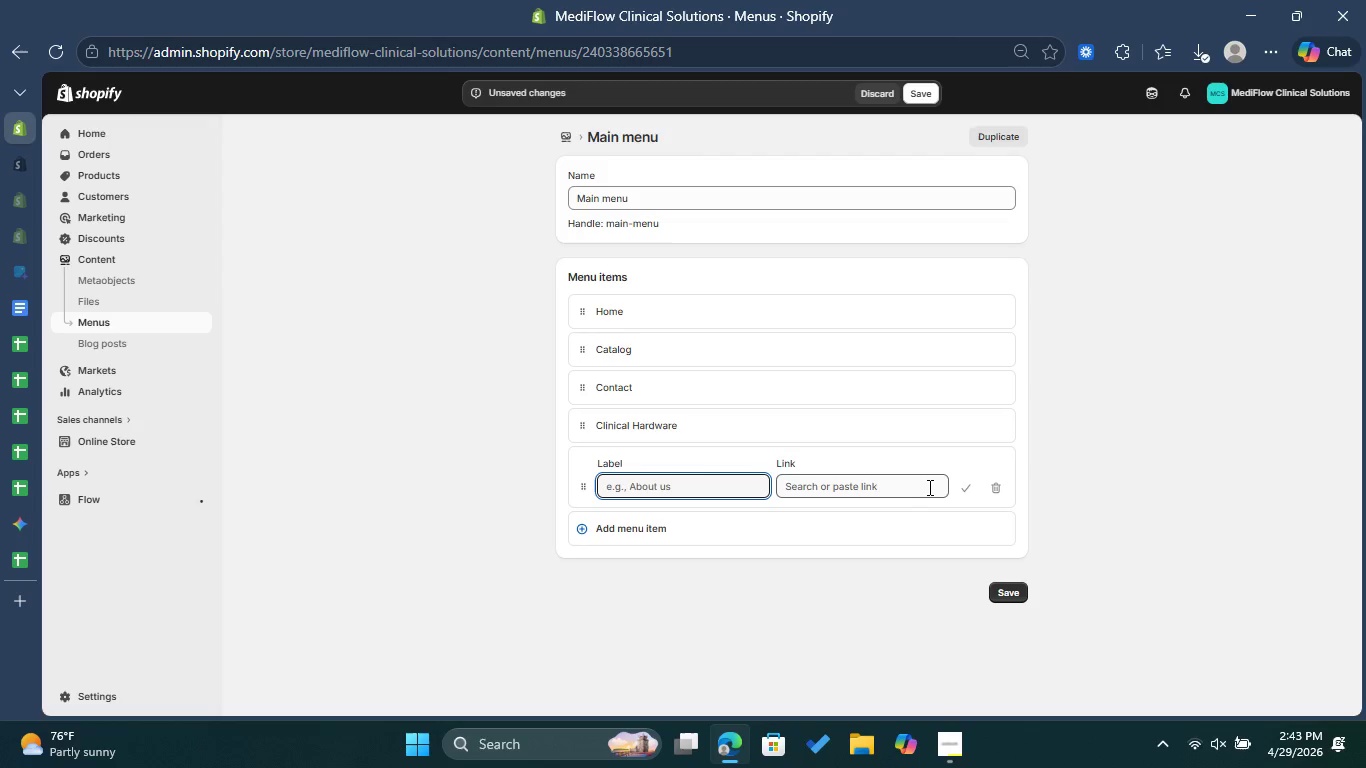 
left_click([928, 487])
 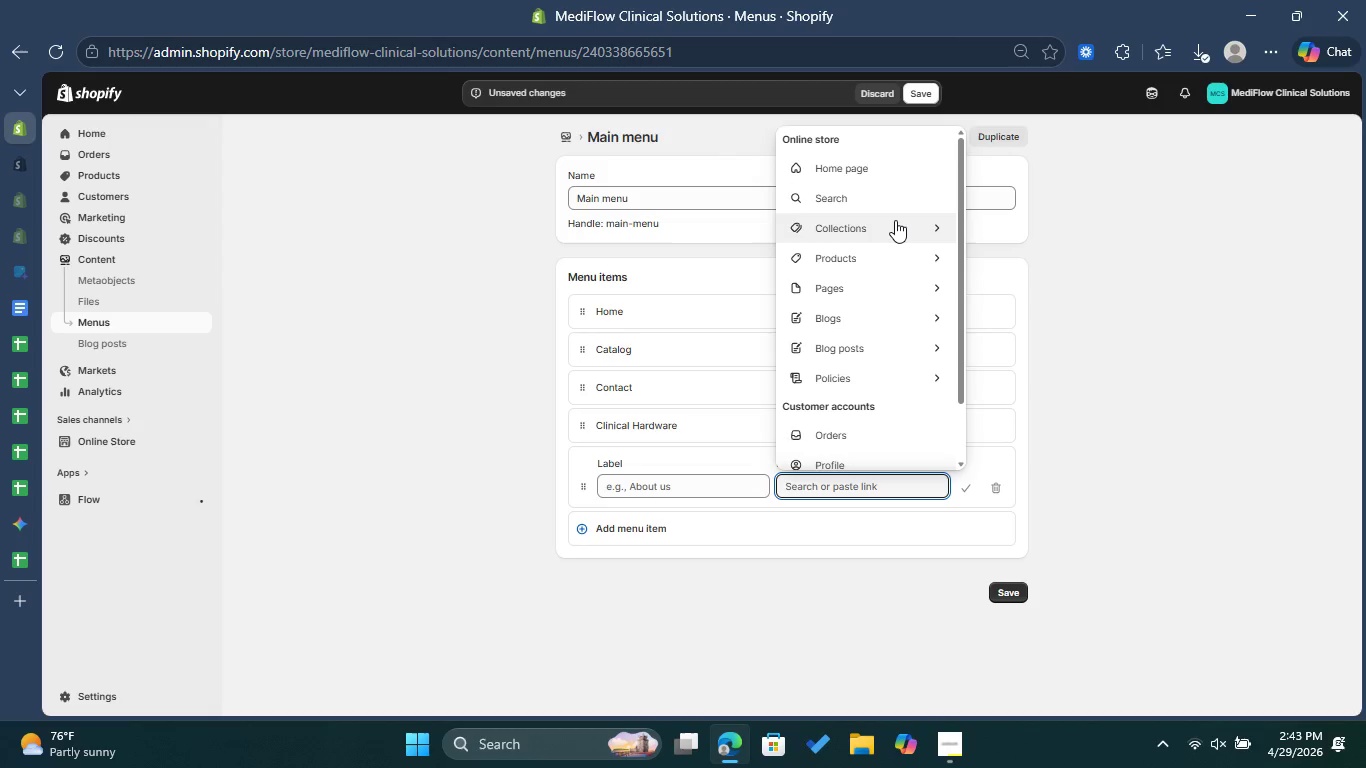 
left_click([895, 220])
 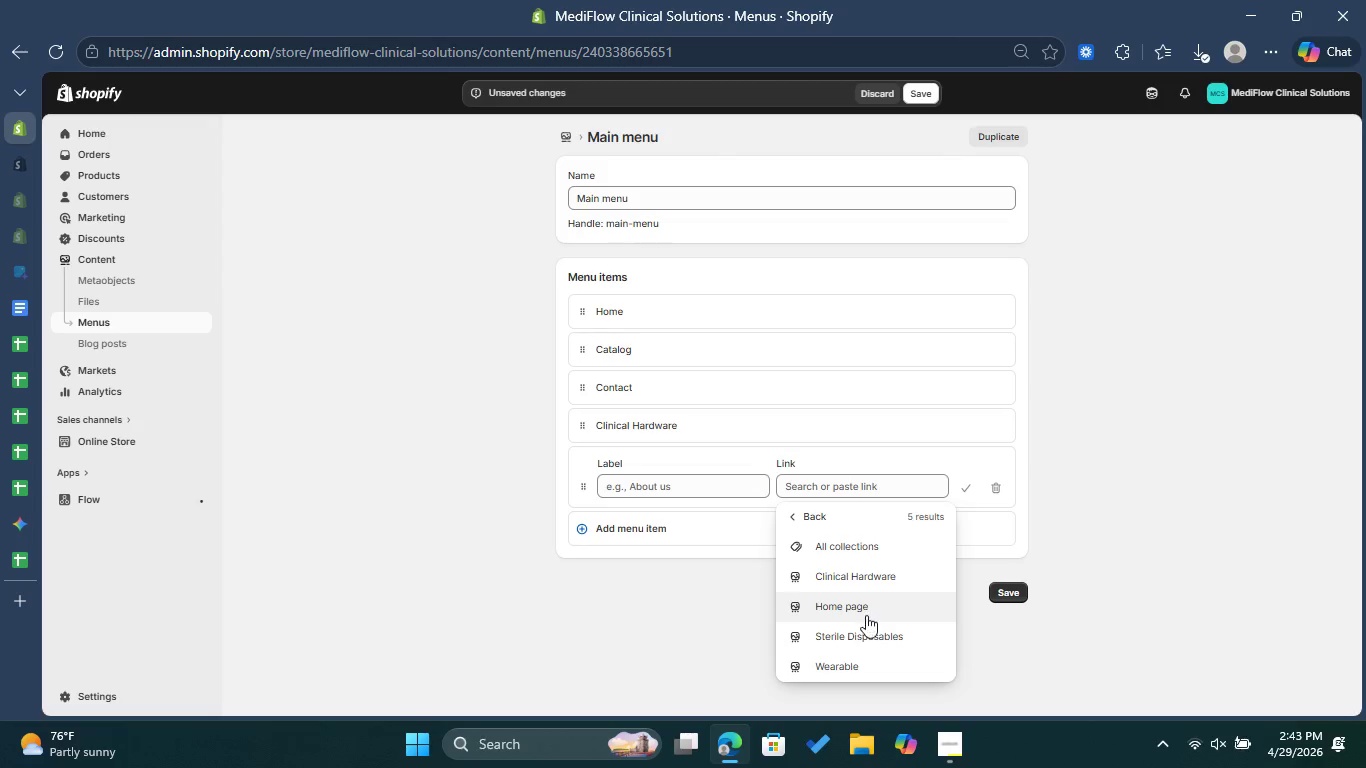 
left_click([873, 631])
 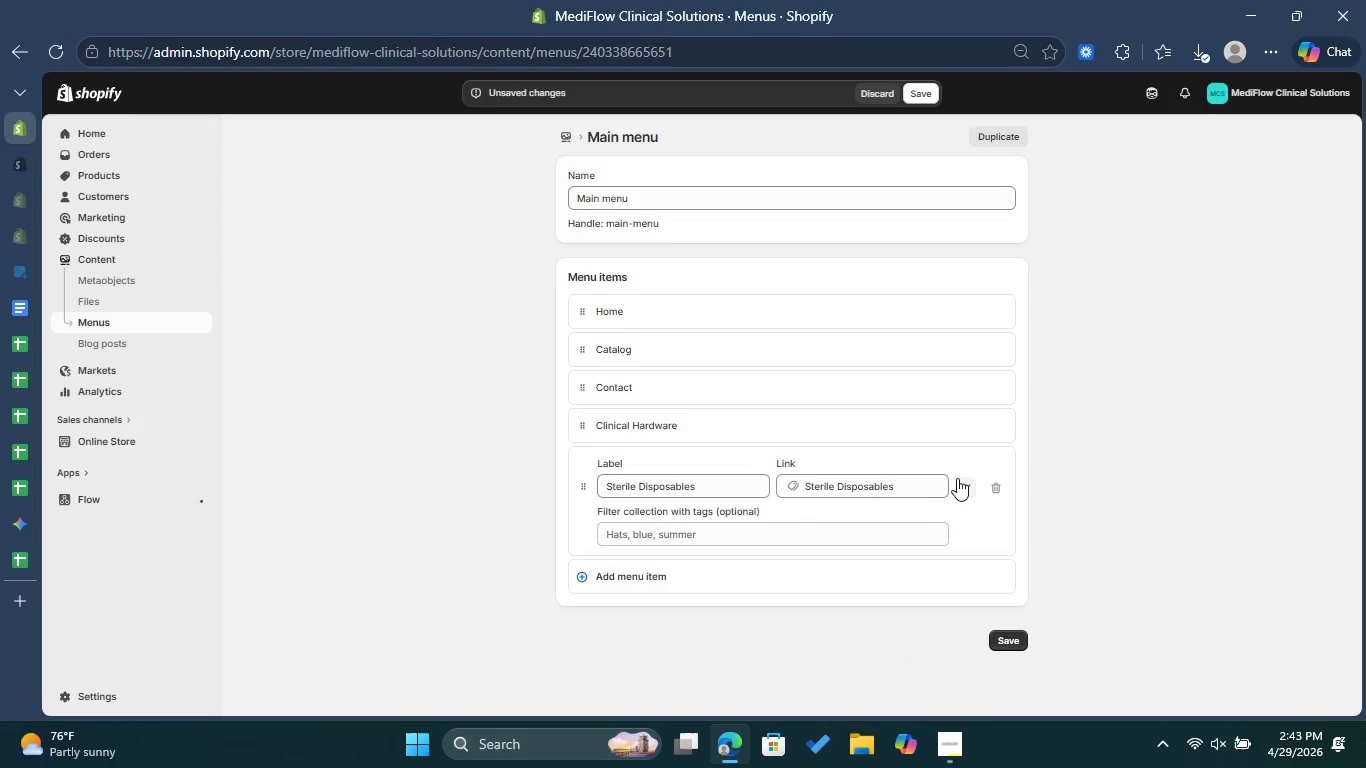 
left_click([964, 485])
 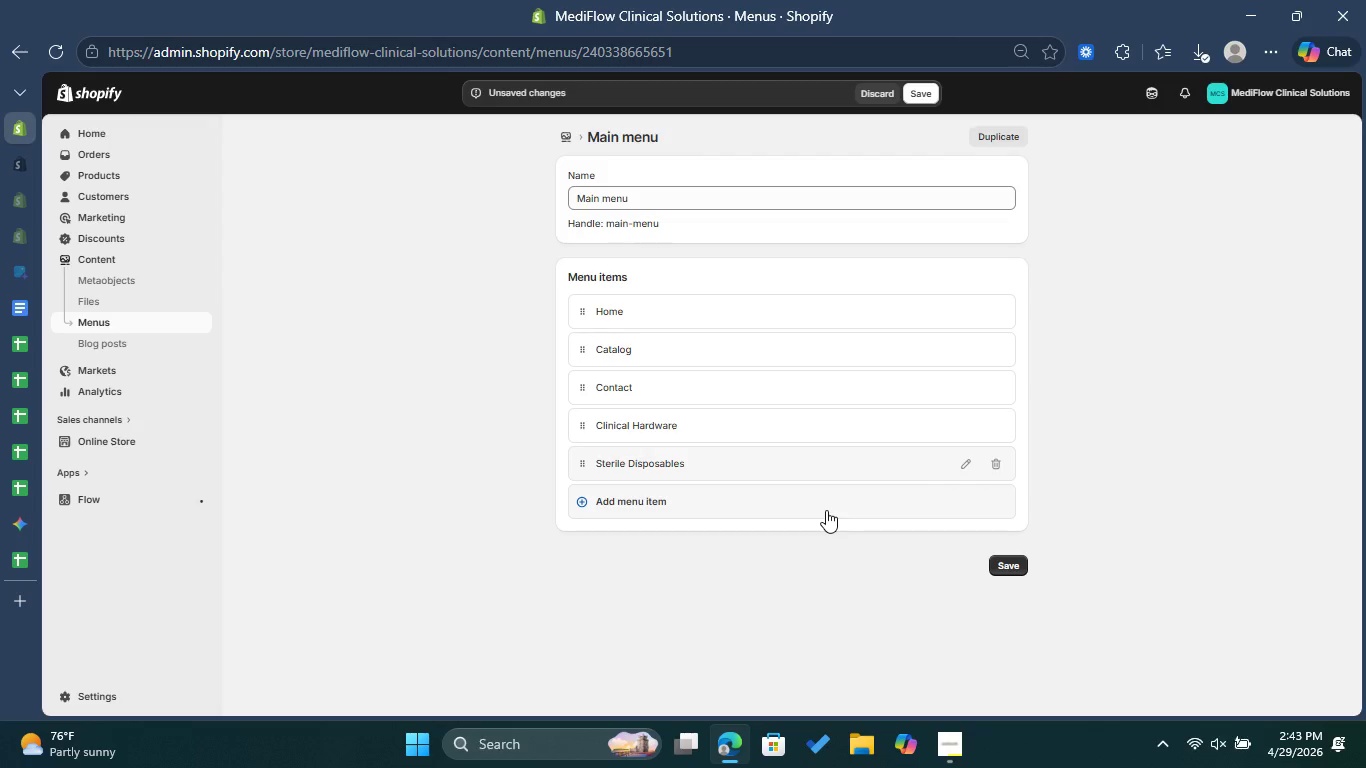 
left_click([826, 510])
 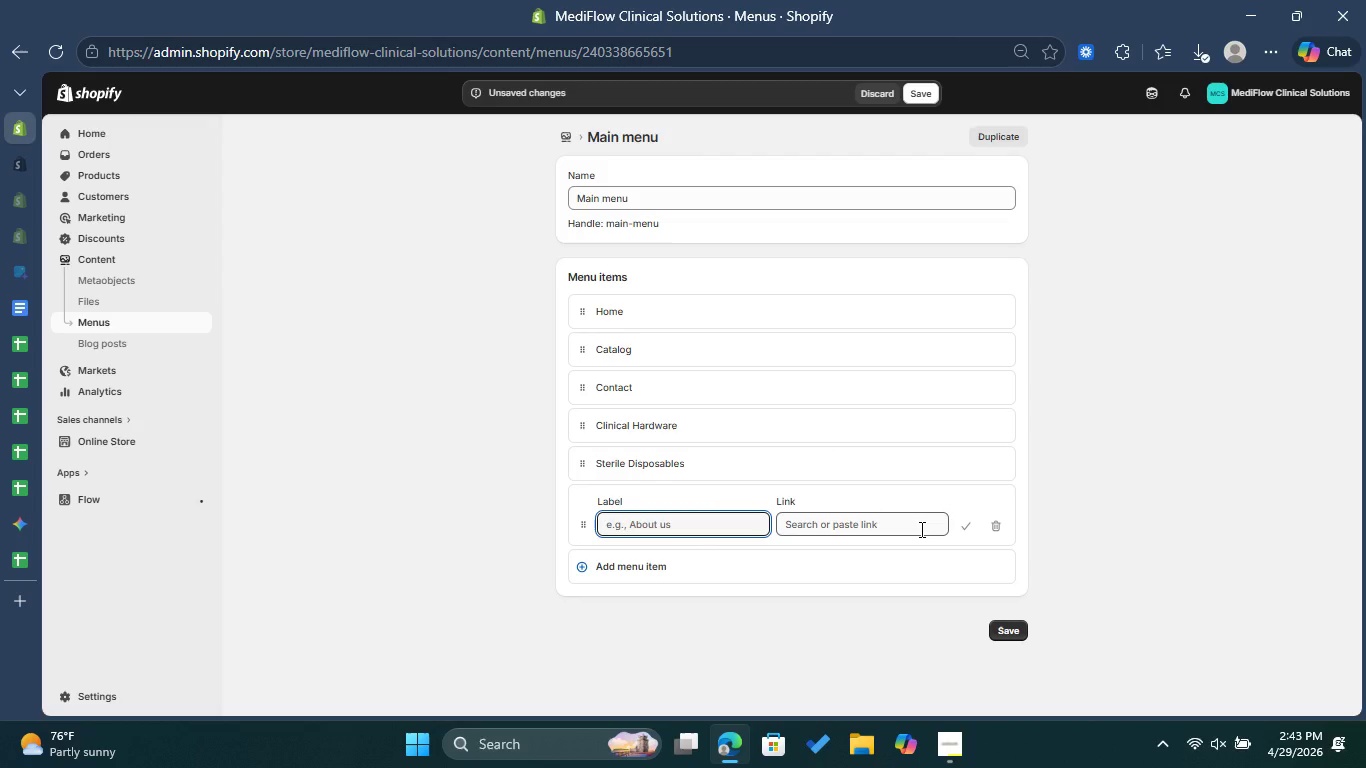 
left_click([920, 529])
 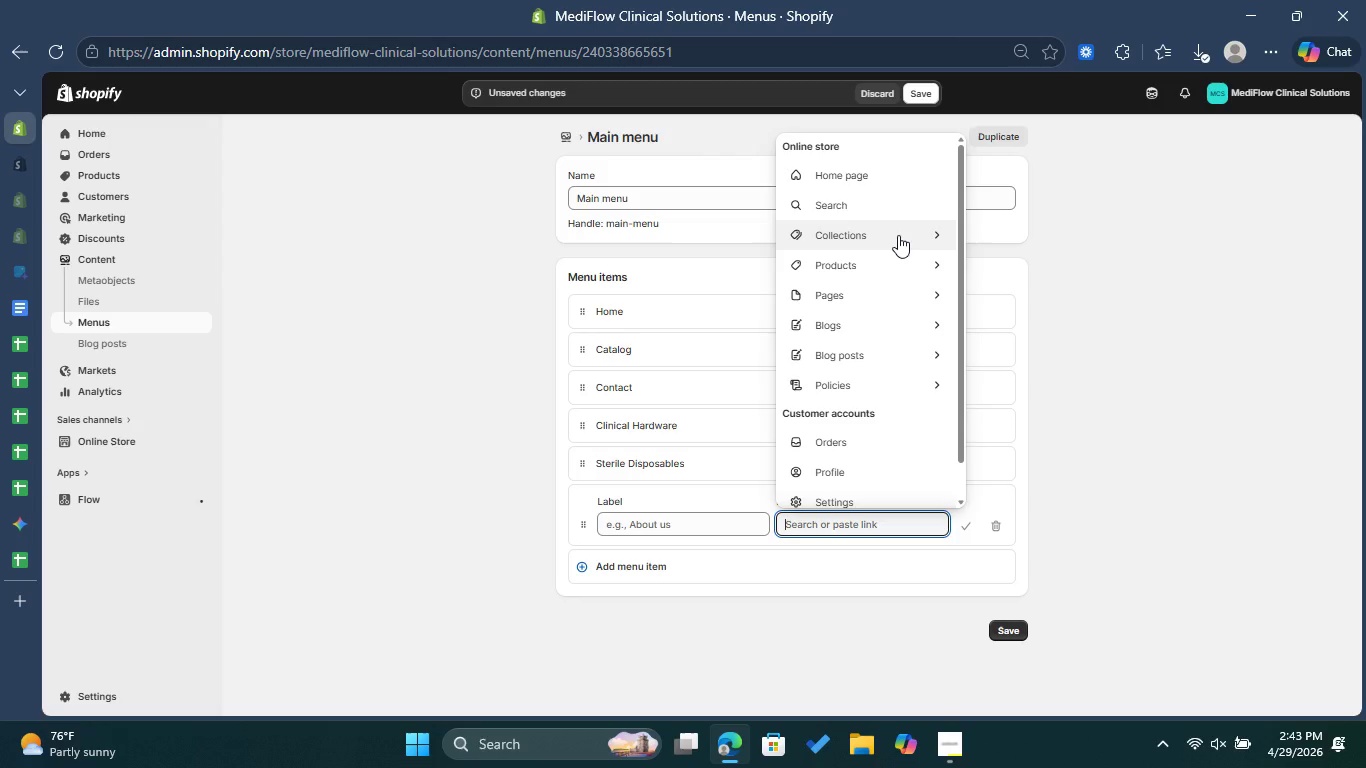 
left_click([898, 235])
 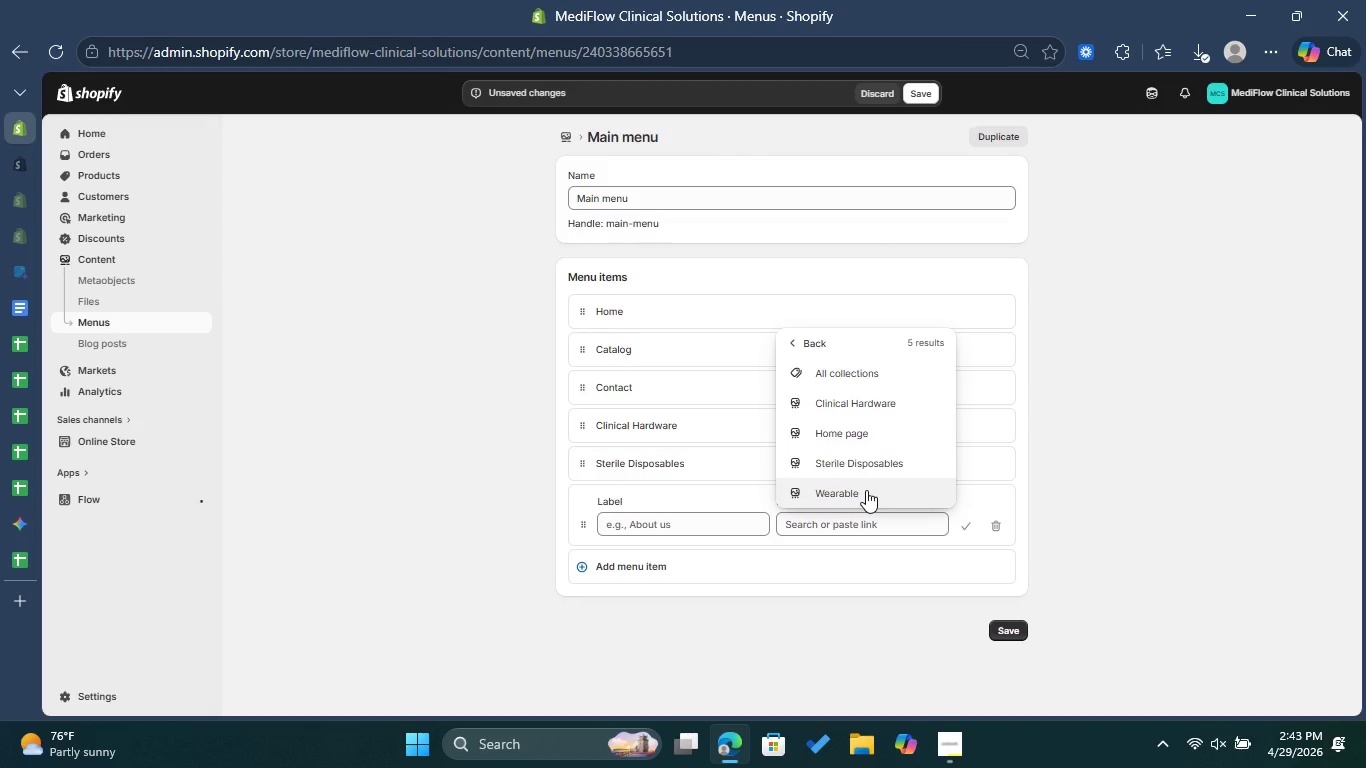 
left_click([866, 490])
 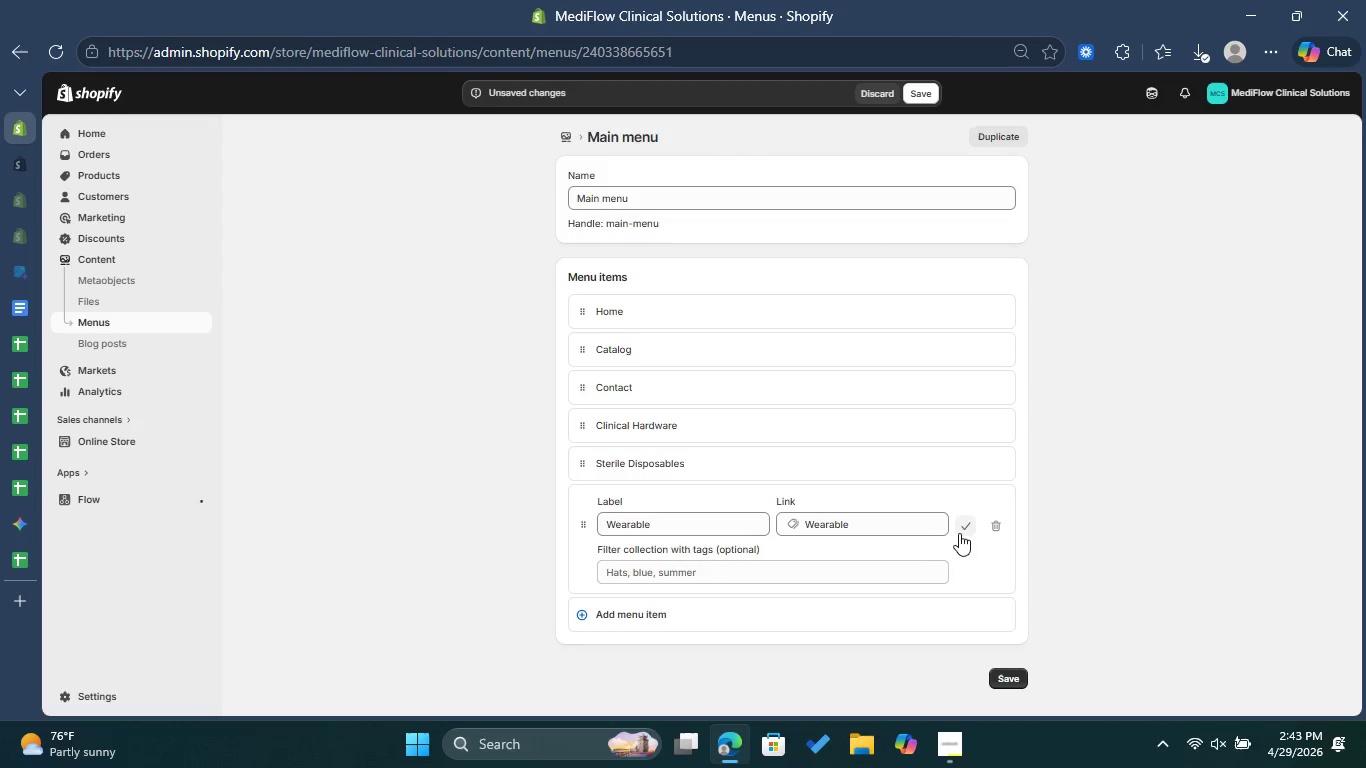 
left_click([962, 529])
 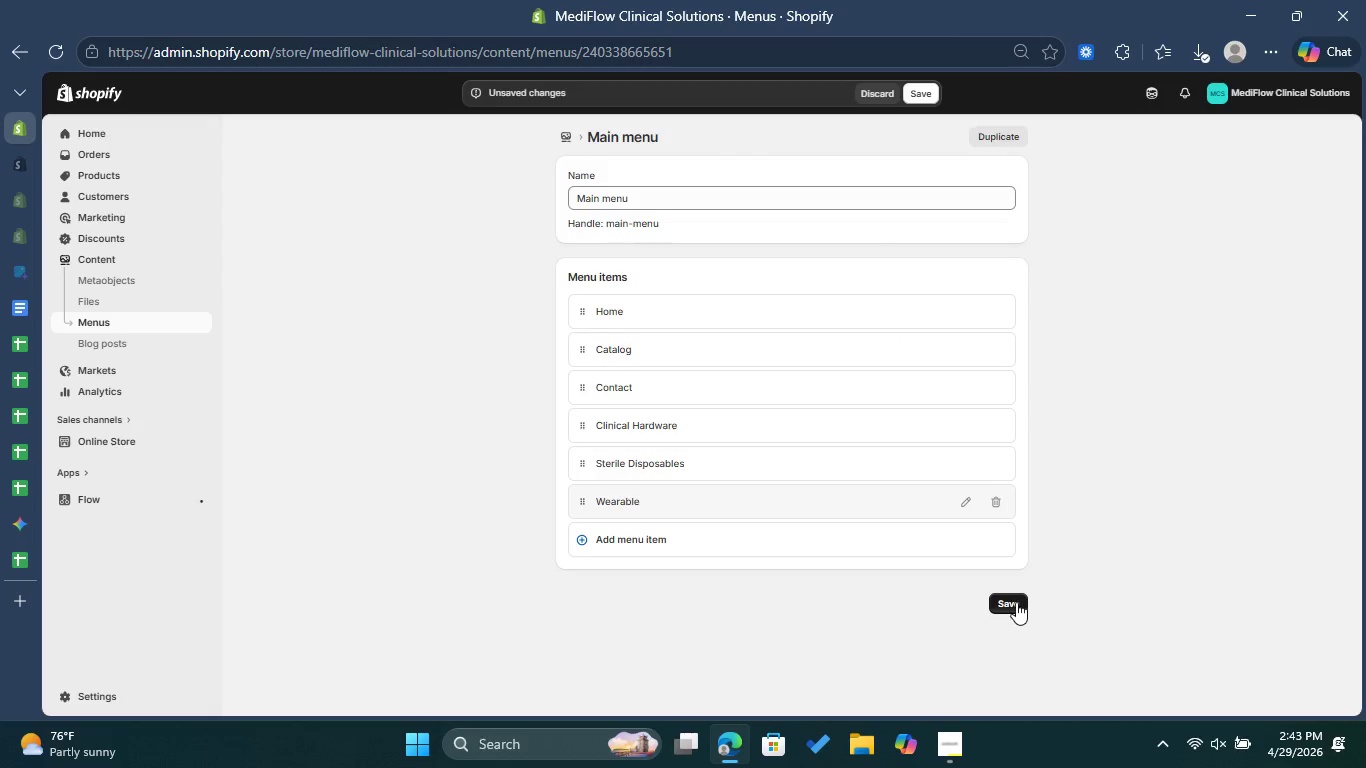 
left_click([1010, 603])
 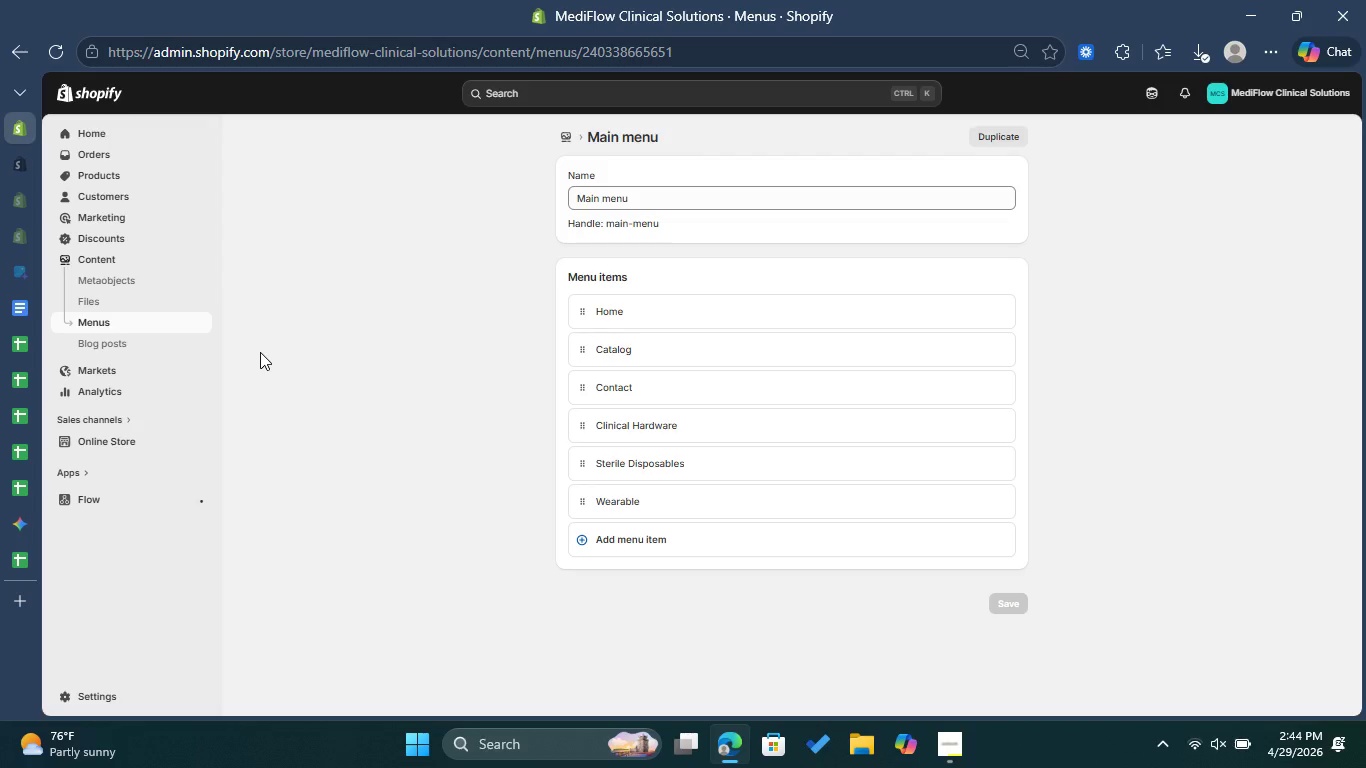 
wait(17.34)
 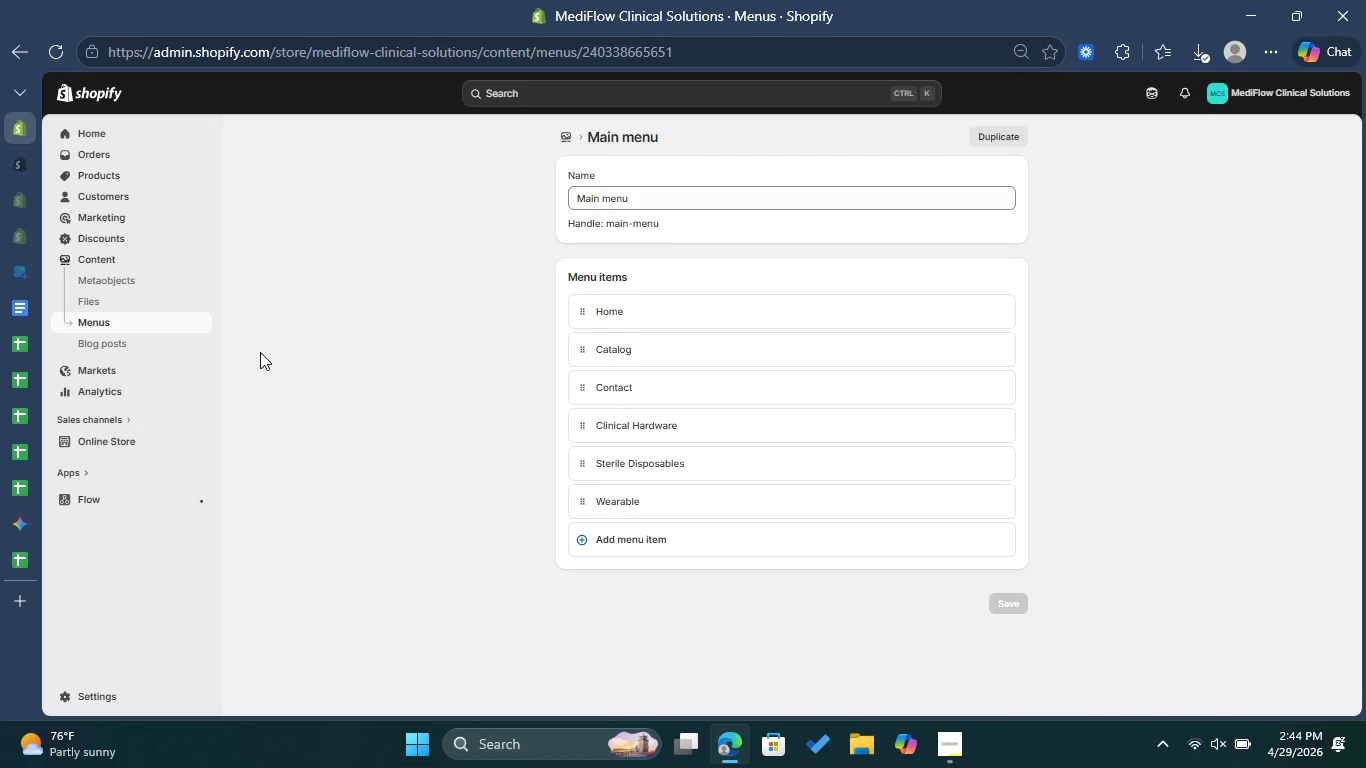 
left_click([95, 700])
 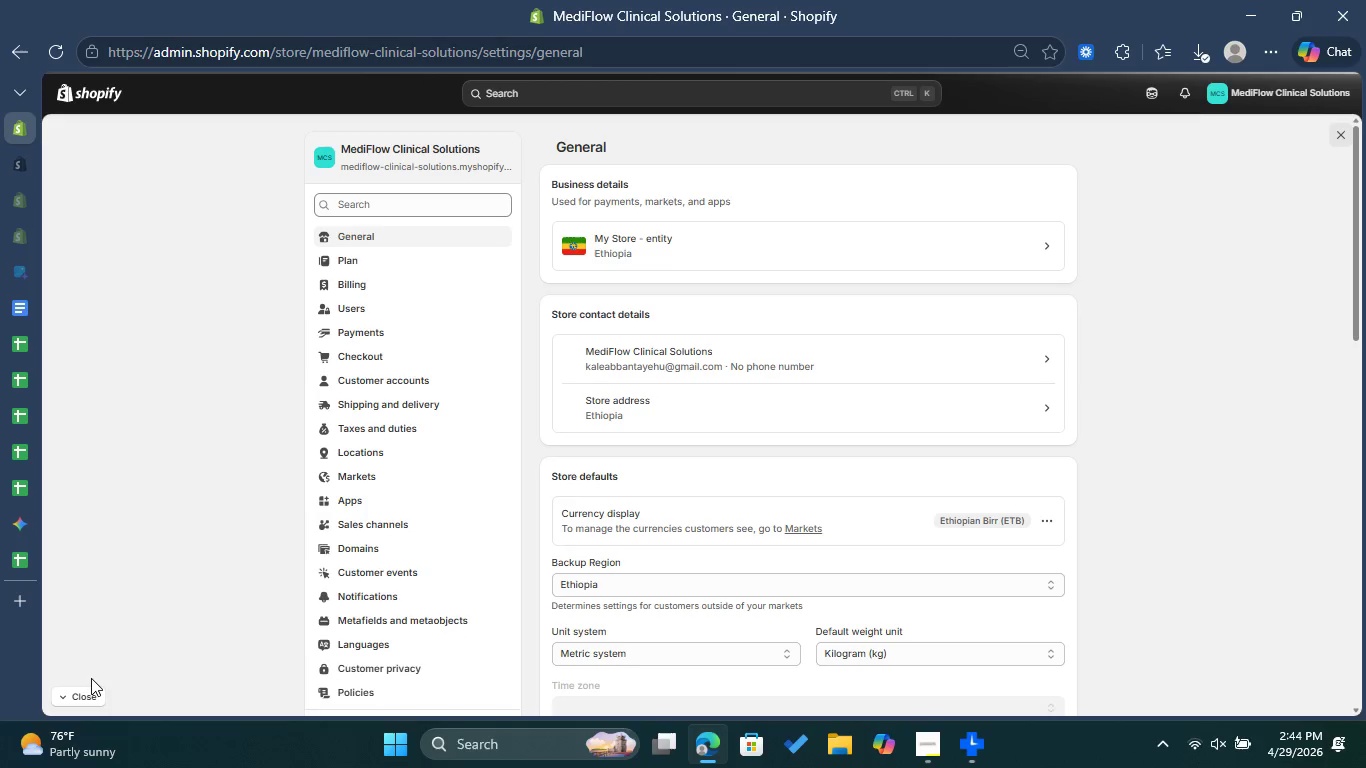 
wait(7.88)
 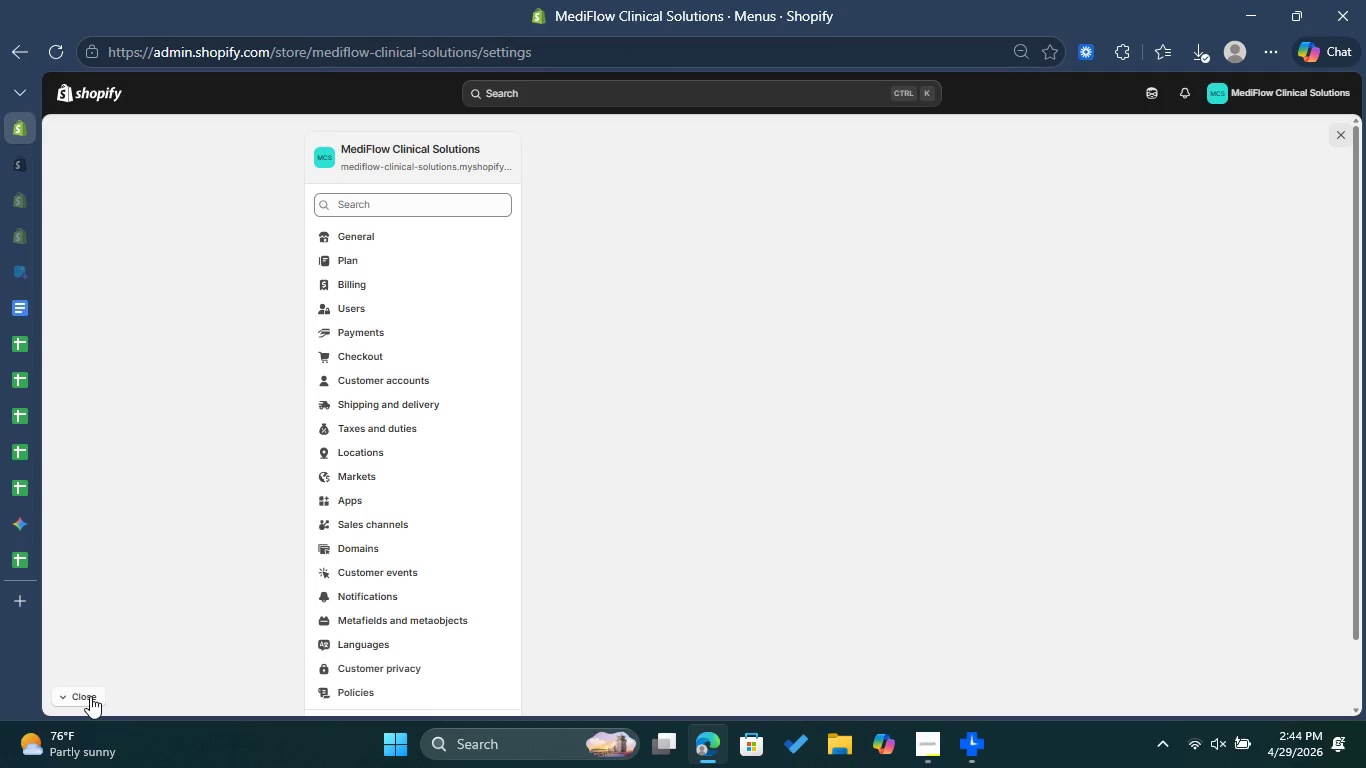 
left_click([392, 399])
 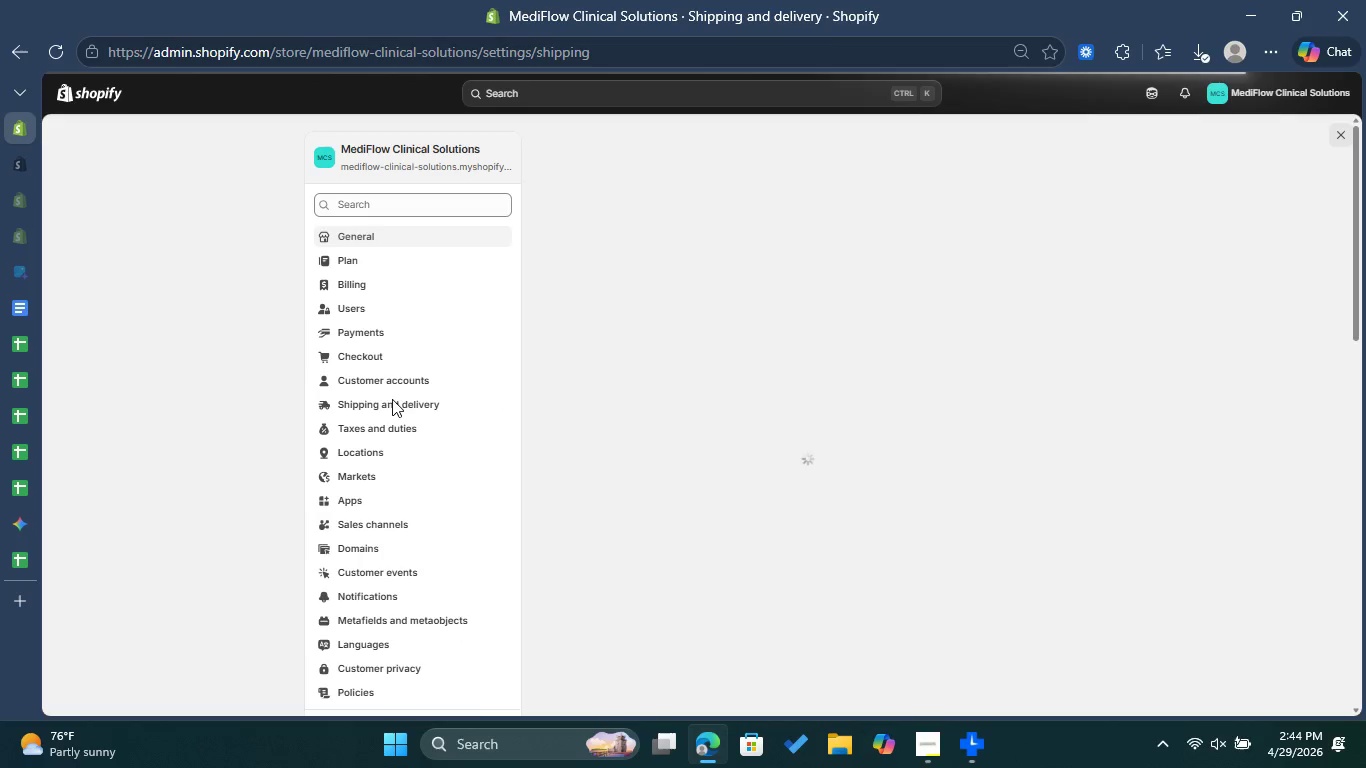 
wait(10.03)
 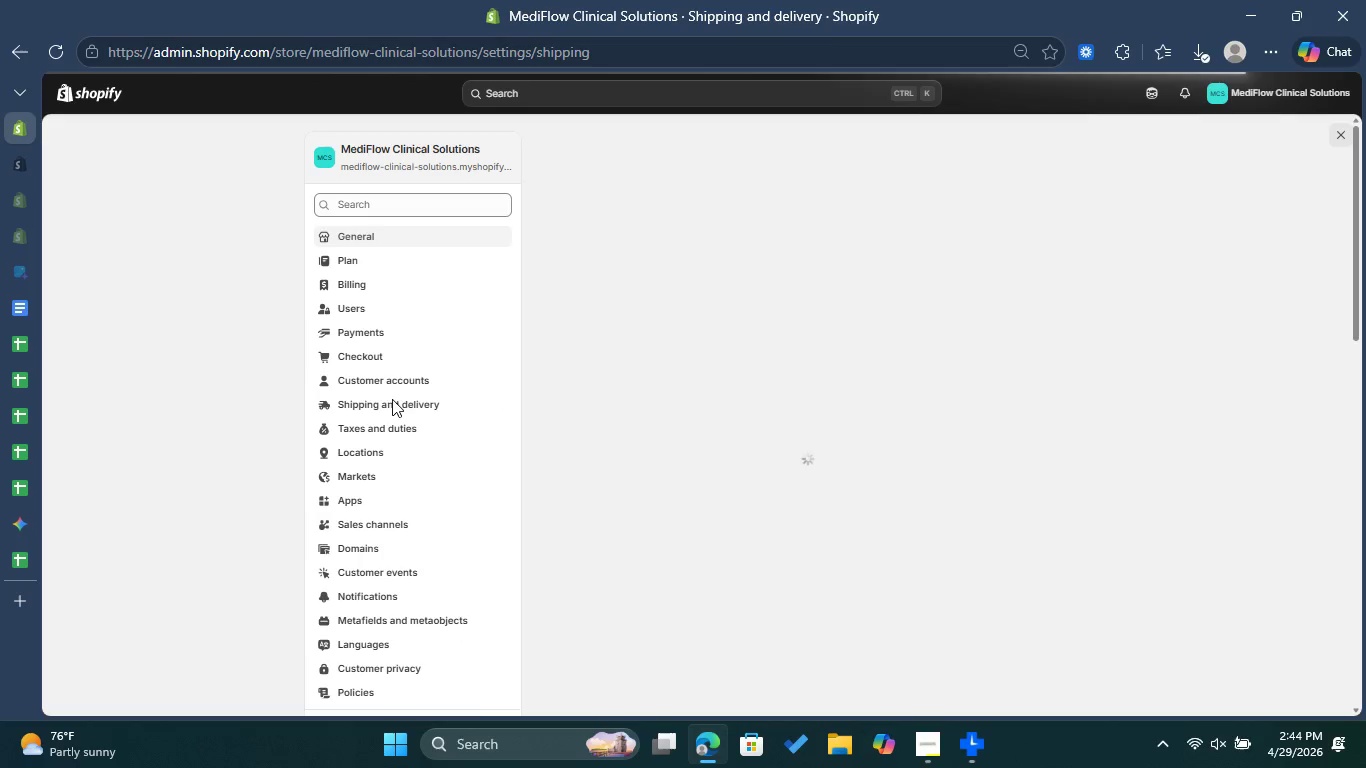 
left_click([629, 370])
 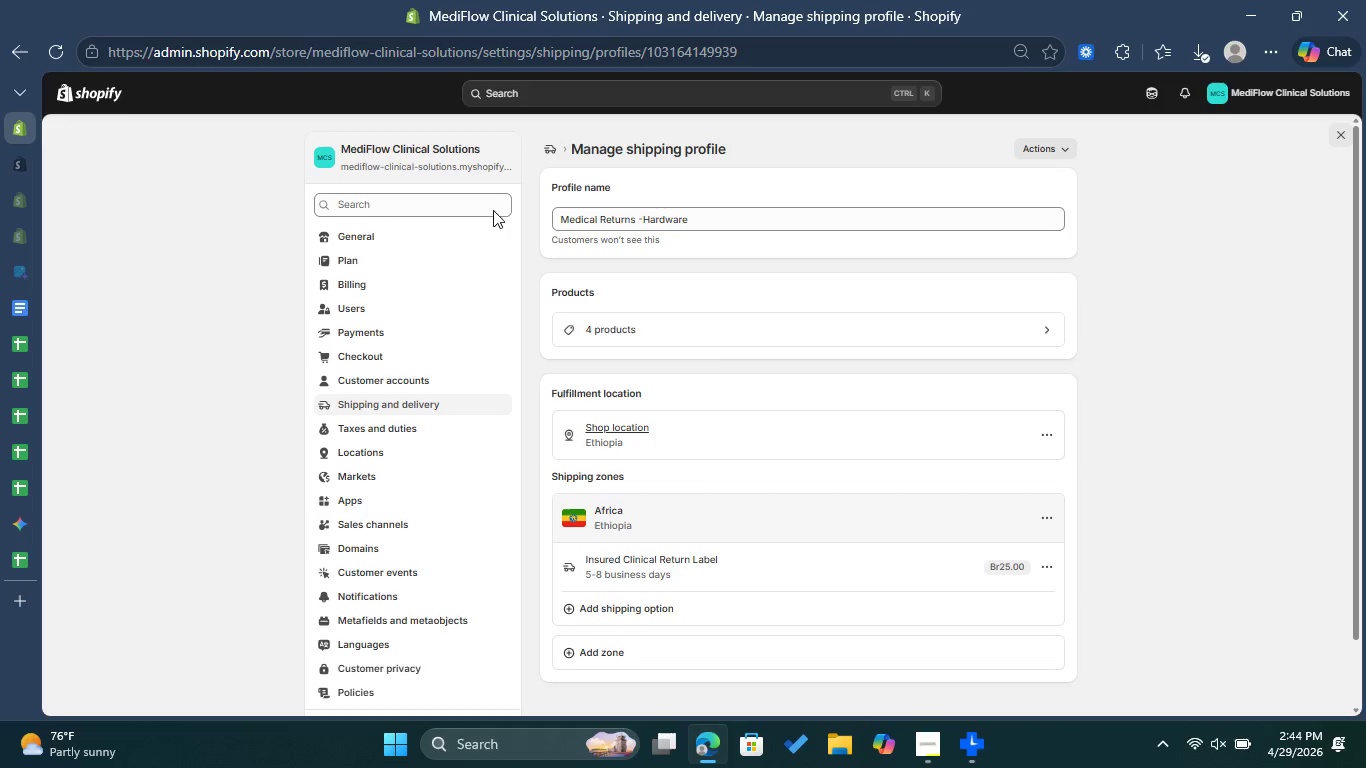 
wait(7.78)
 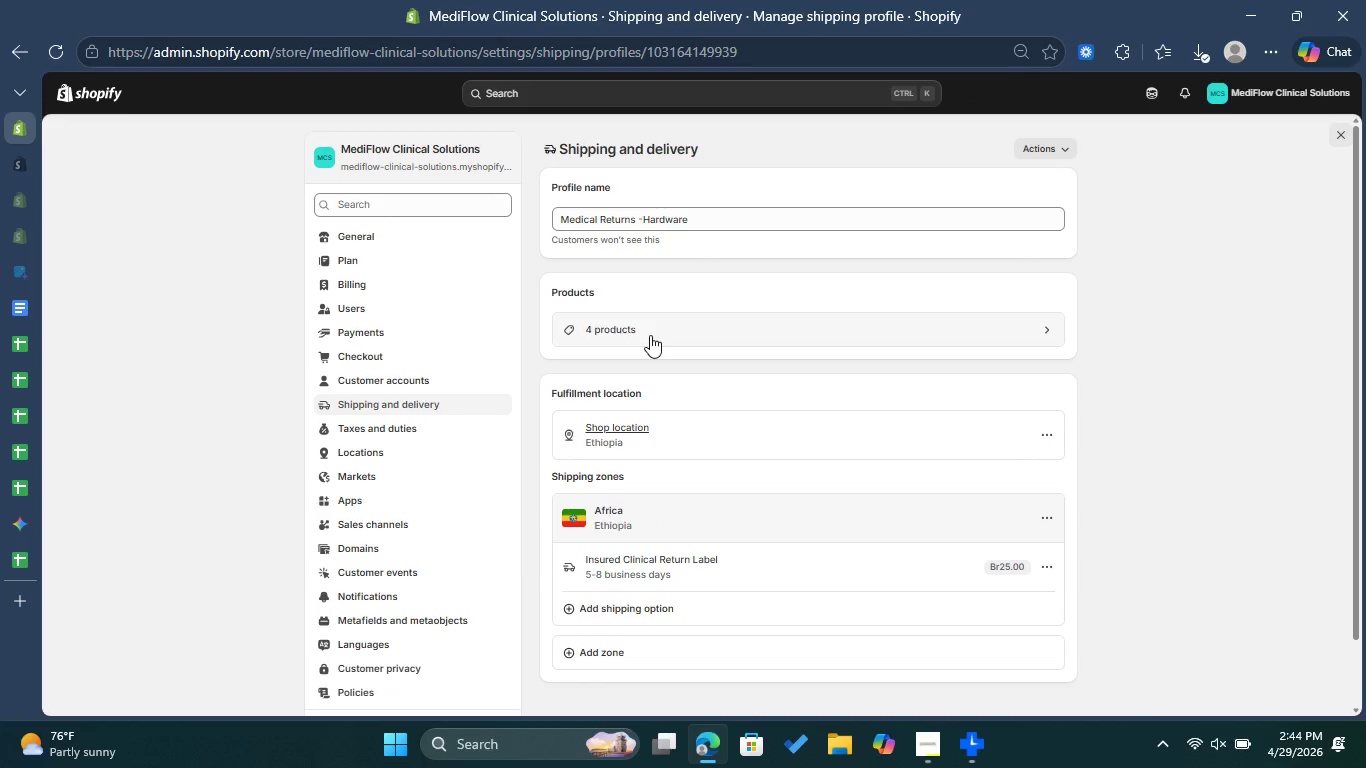 
left_click([1037, 151])
 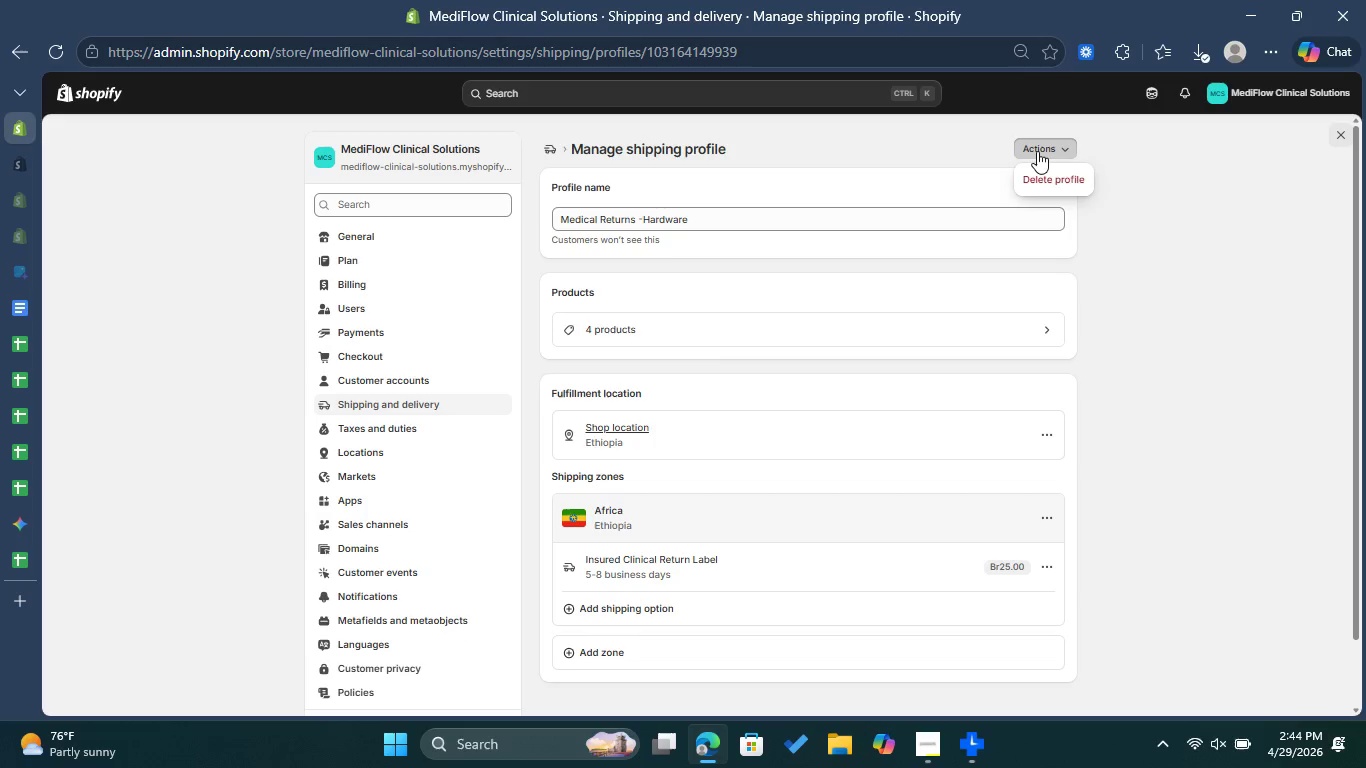 
left_click([1037, 151])
 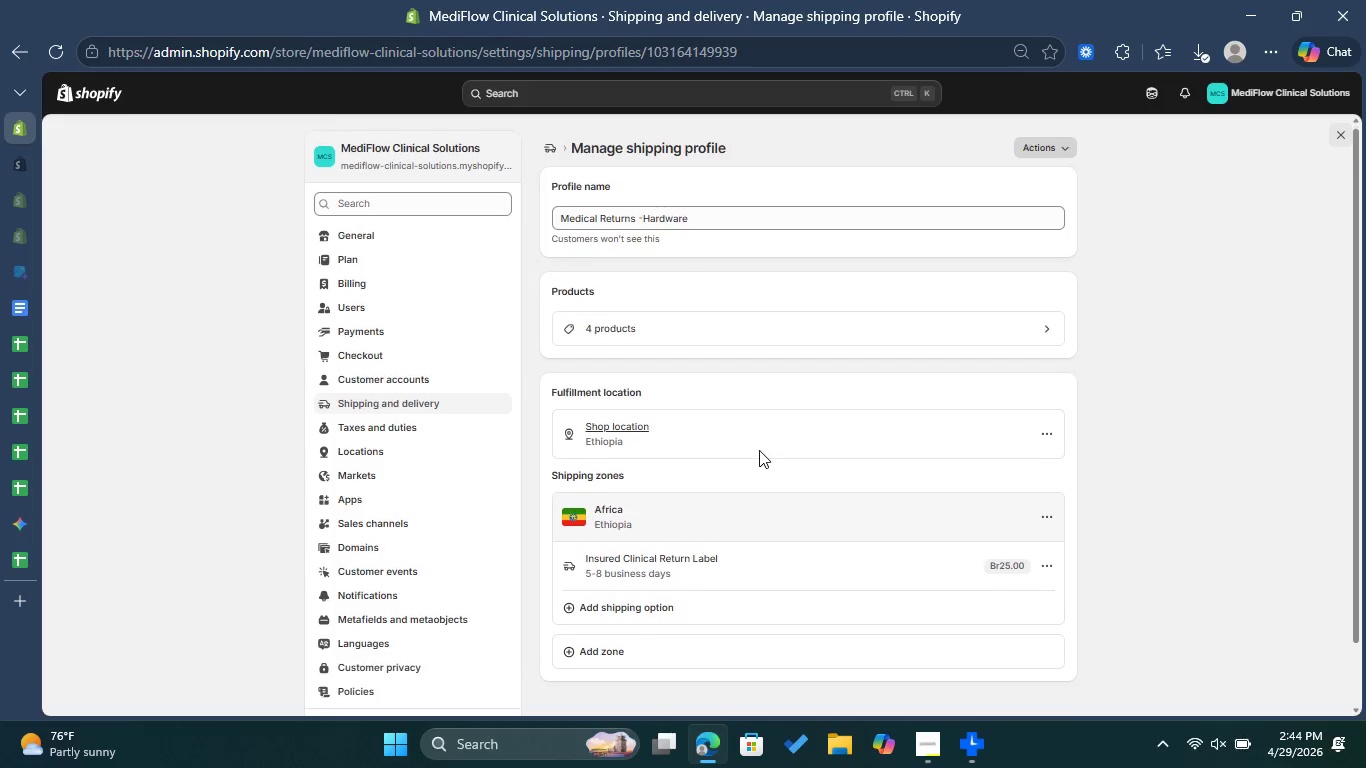 
scroll: coordinate [759, 450], scroll_direction: down, amount: 5.0
 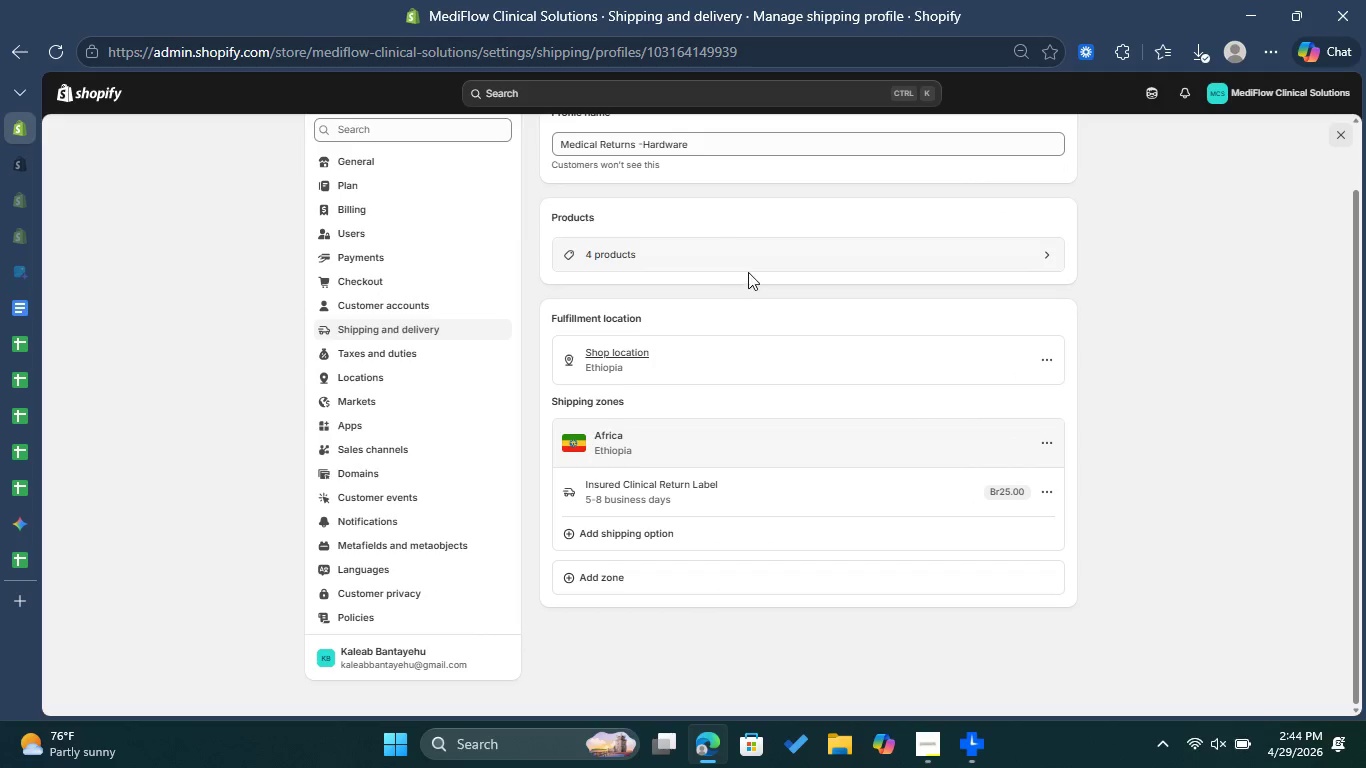 
scroll: coordinate [629, 256], scroll_direction: up, amount: 3.0
 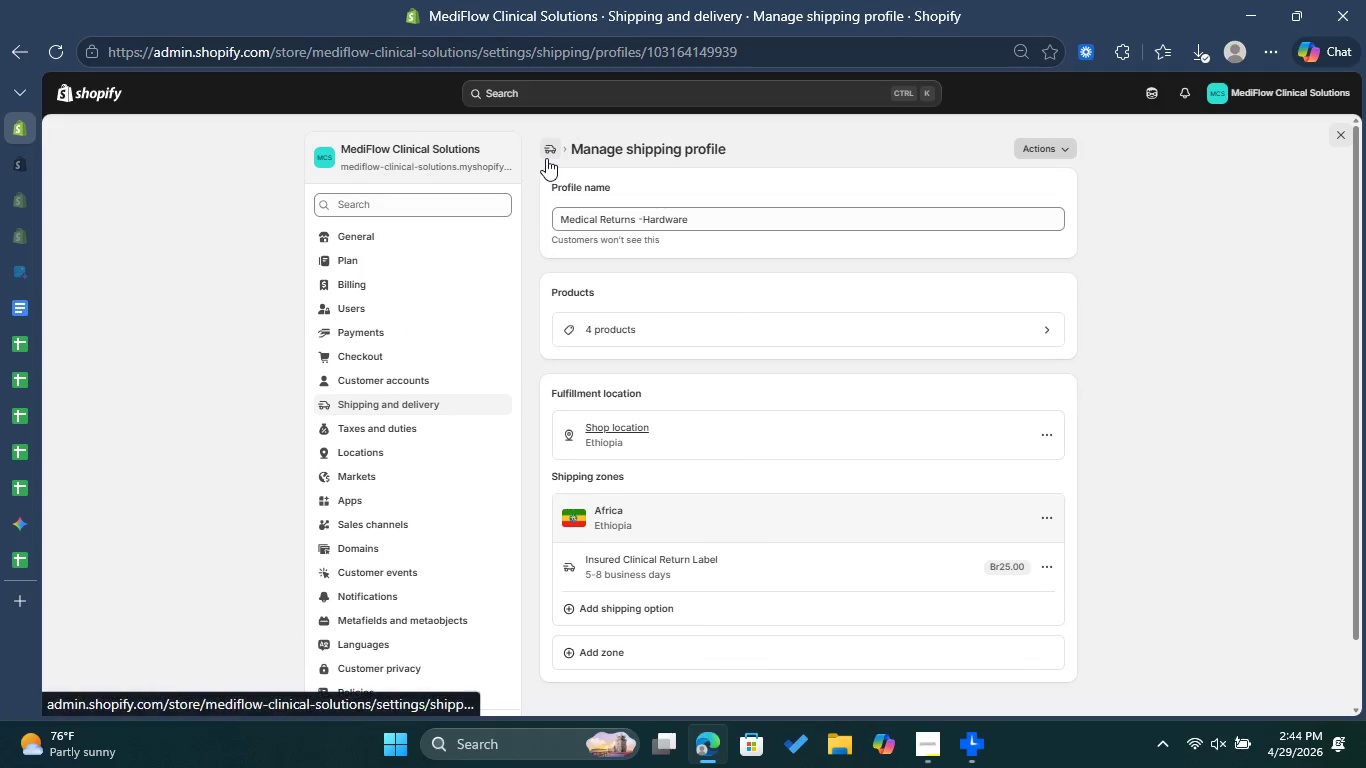 
left_click([546, 155])
 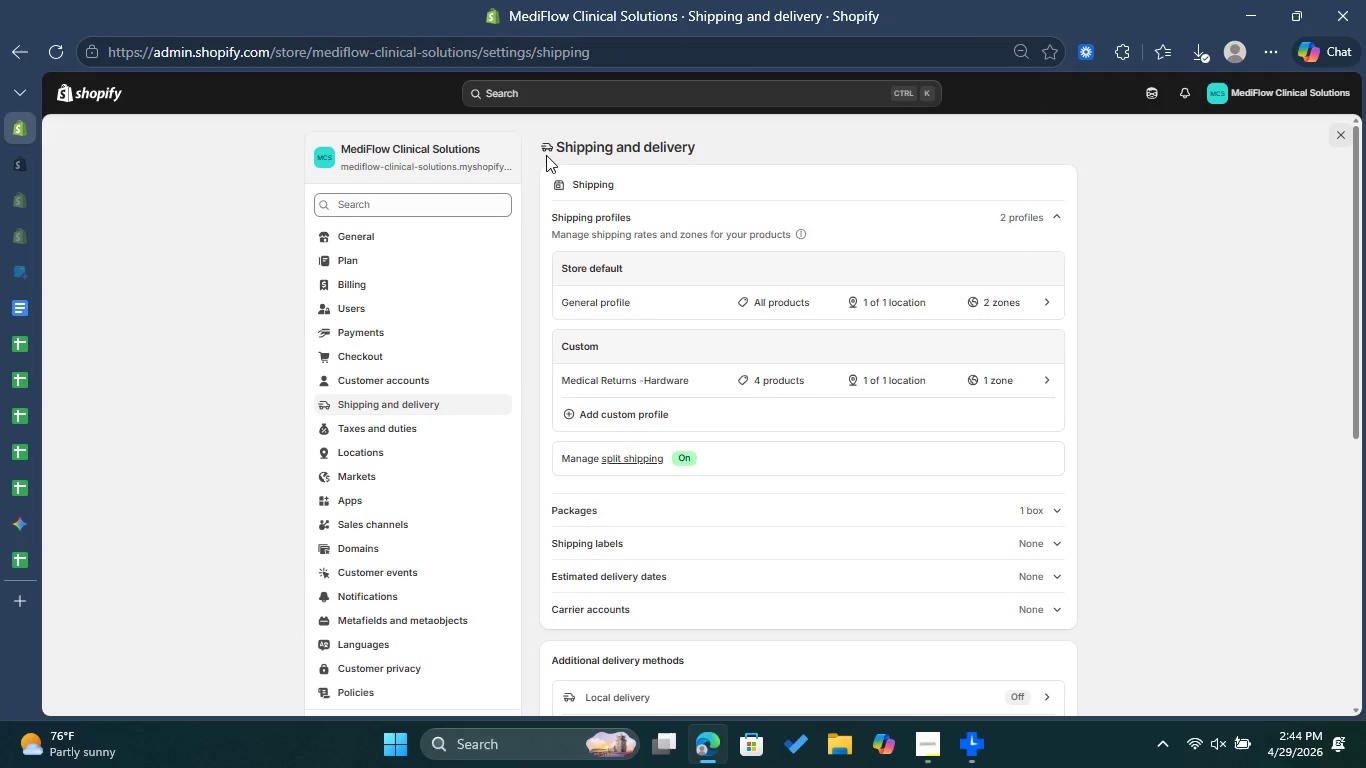 
wait(11.5)
 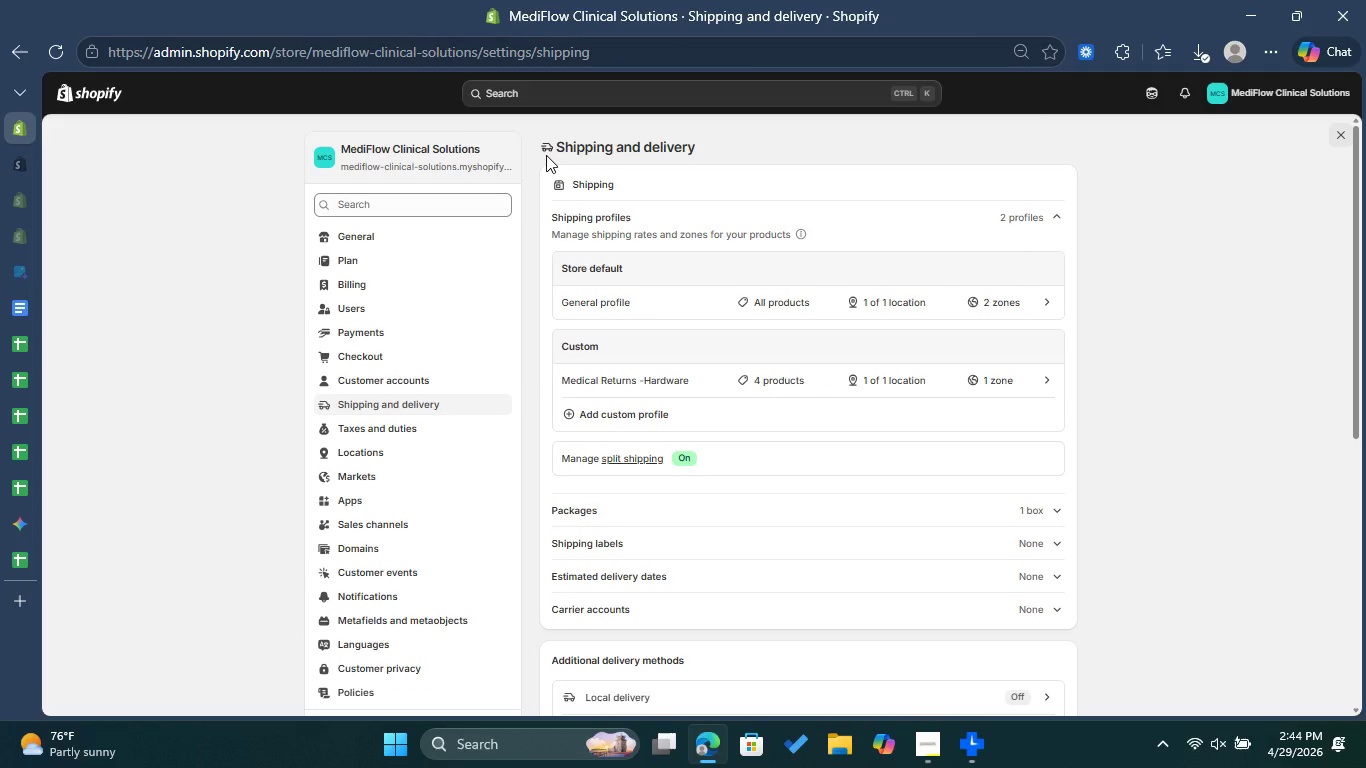 
left_click([613, 406])
 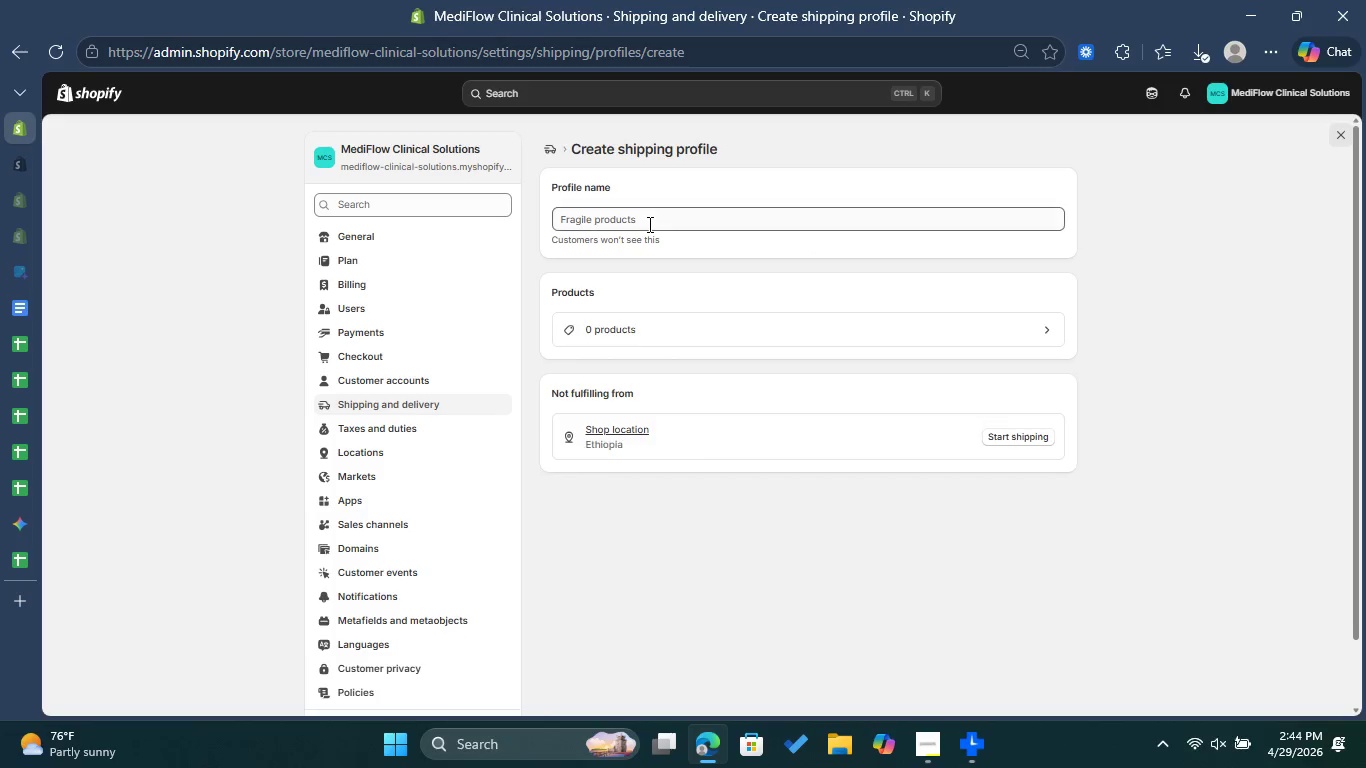 
left_click([624, 221])
 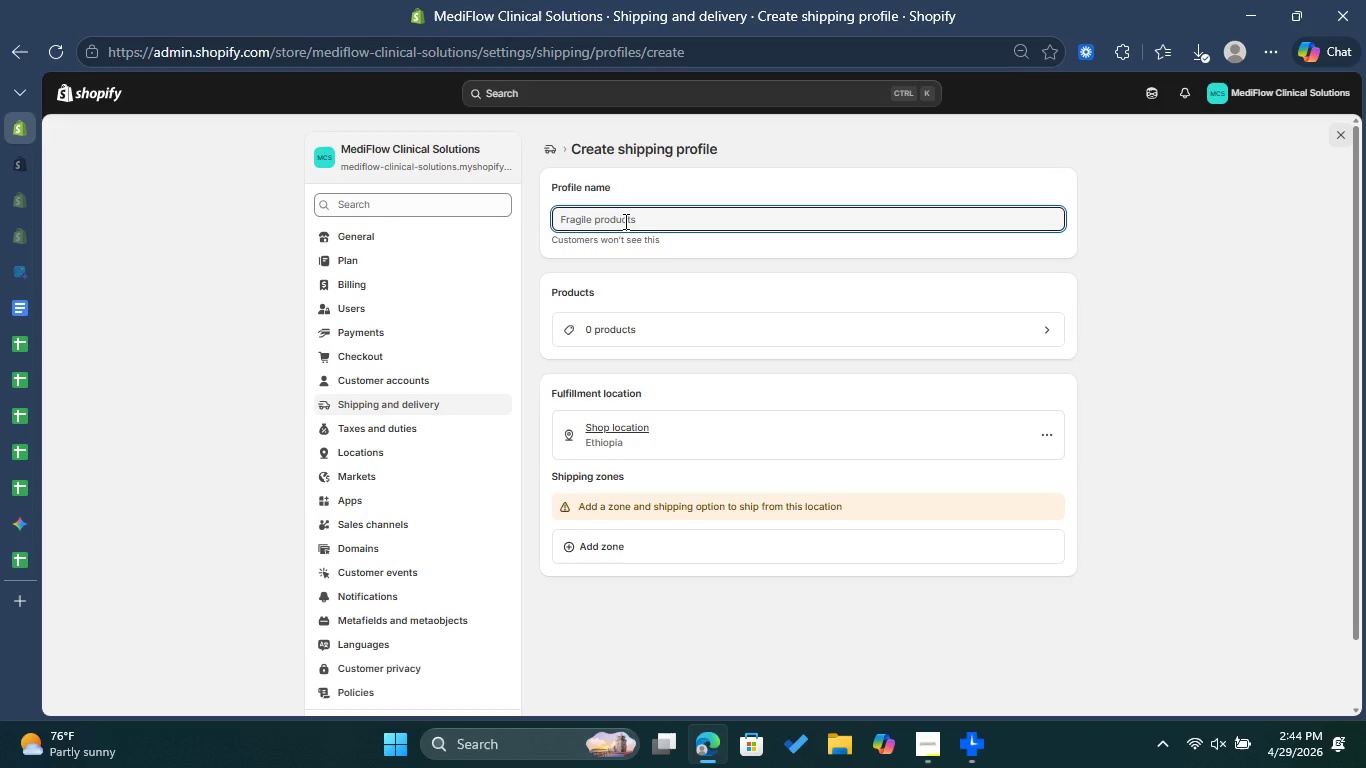 
type(Medical Returns- Wearables)
 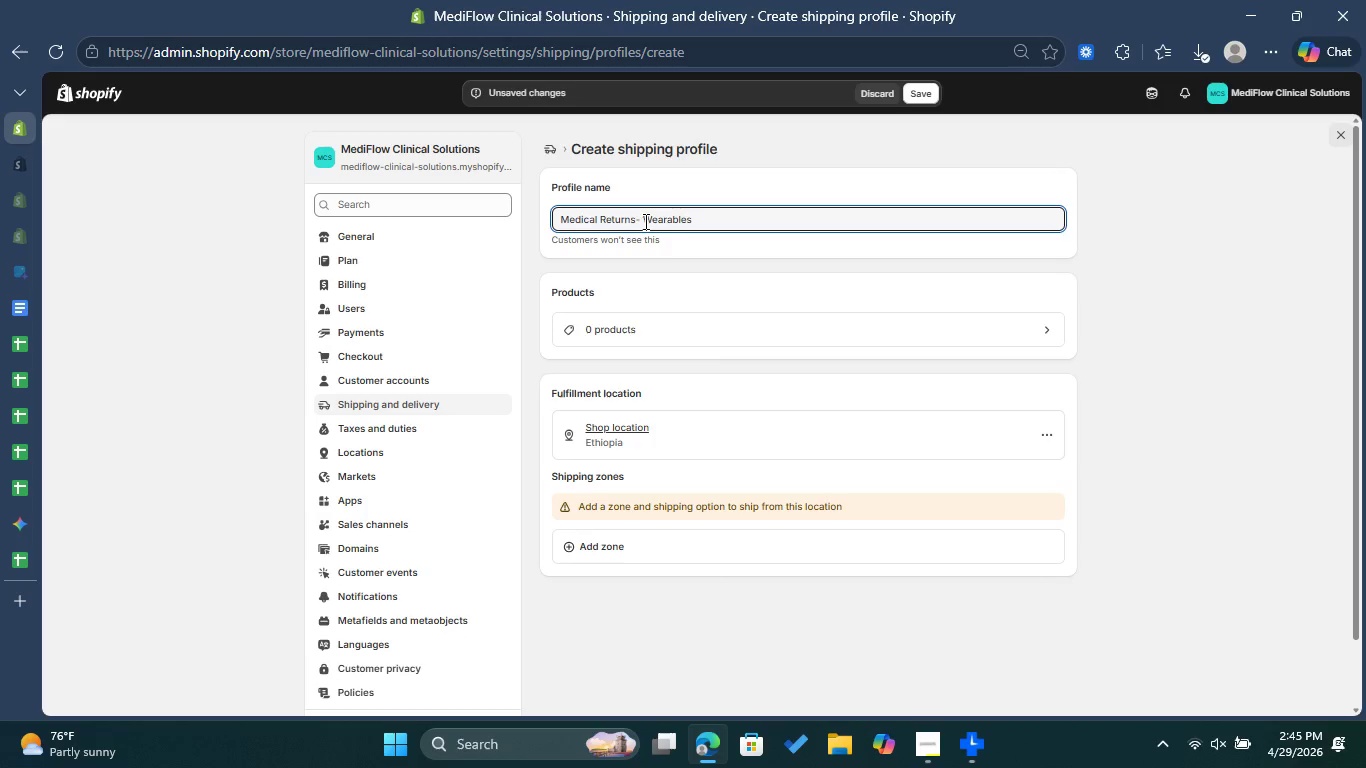 
left_click([664, 328])
 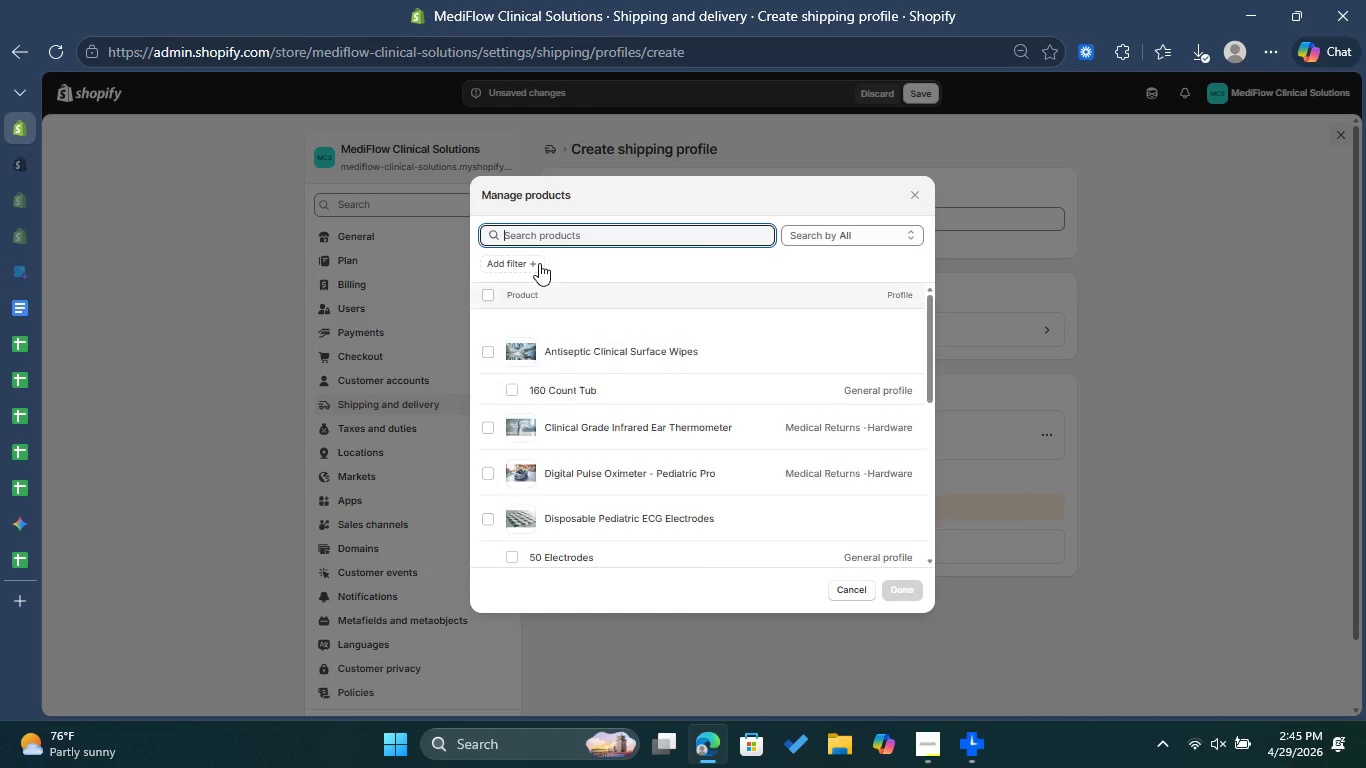 
left_click([534, 263])
 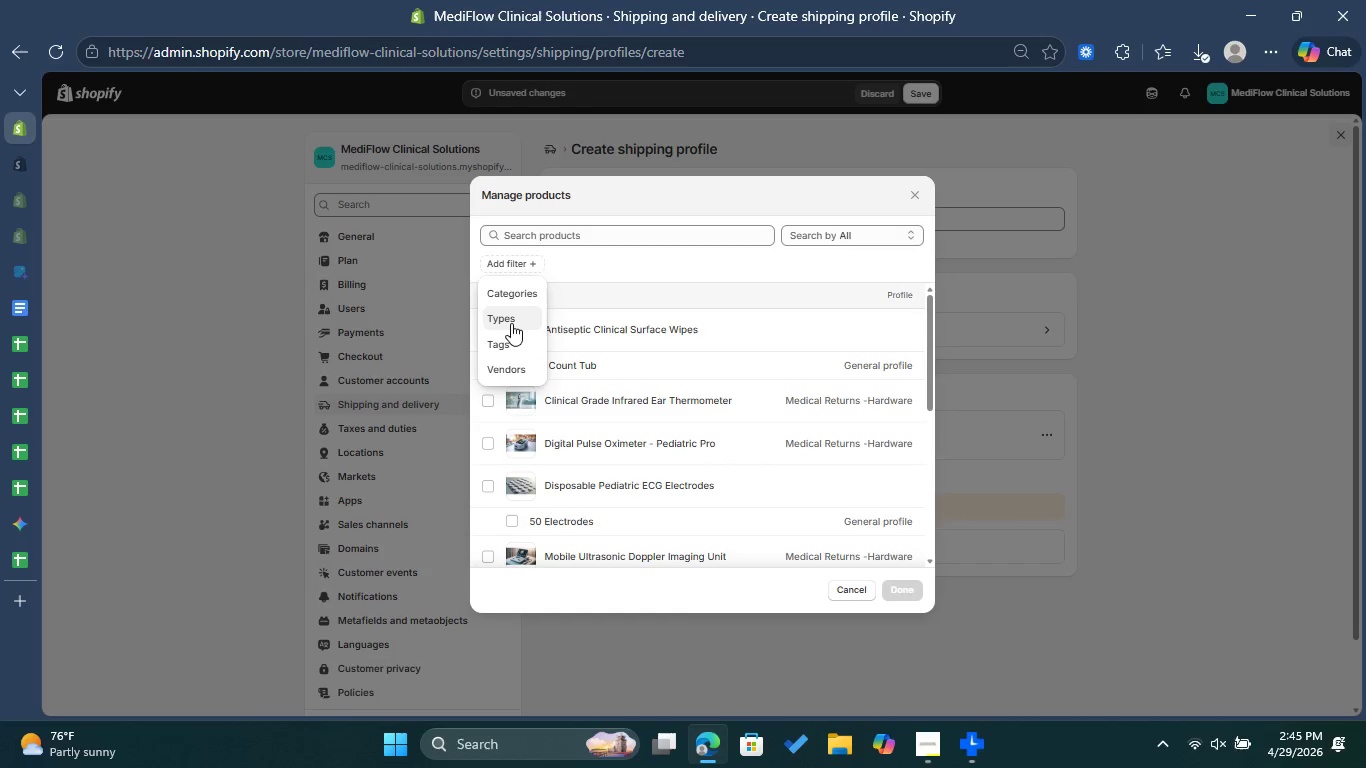 
left_click([511, 322])
 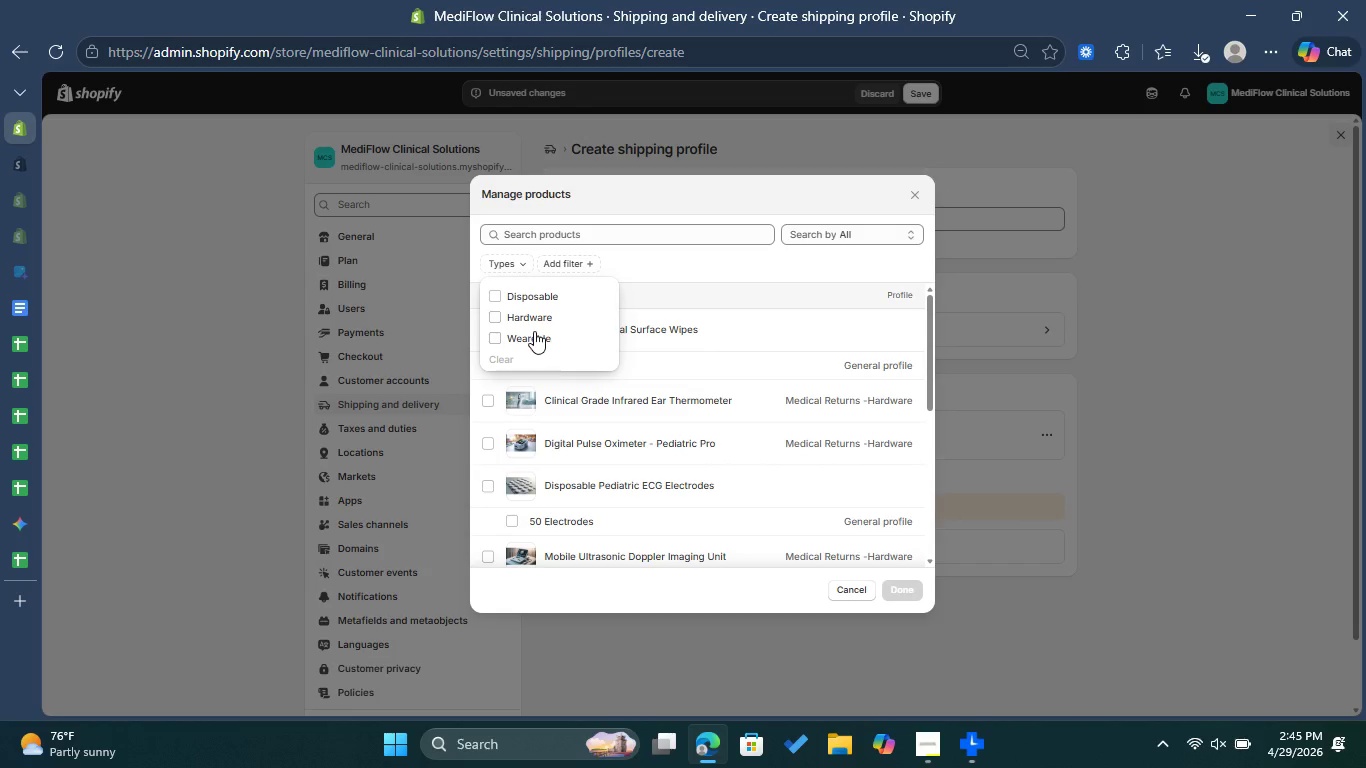 
left_click([536, 343])
 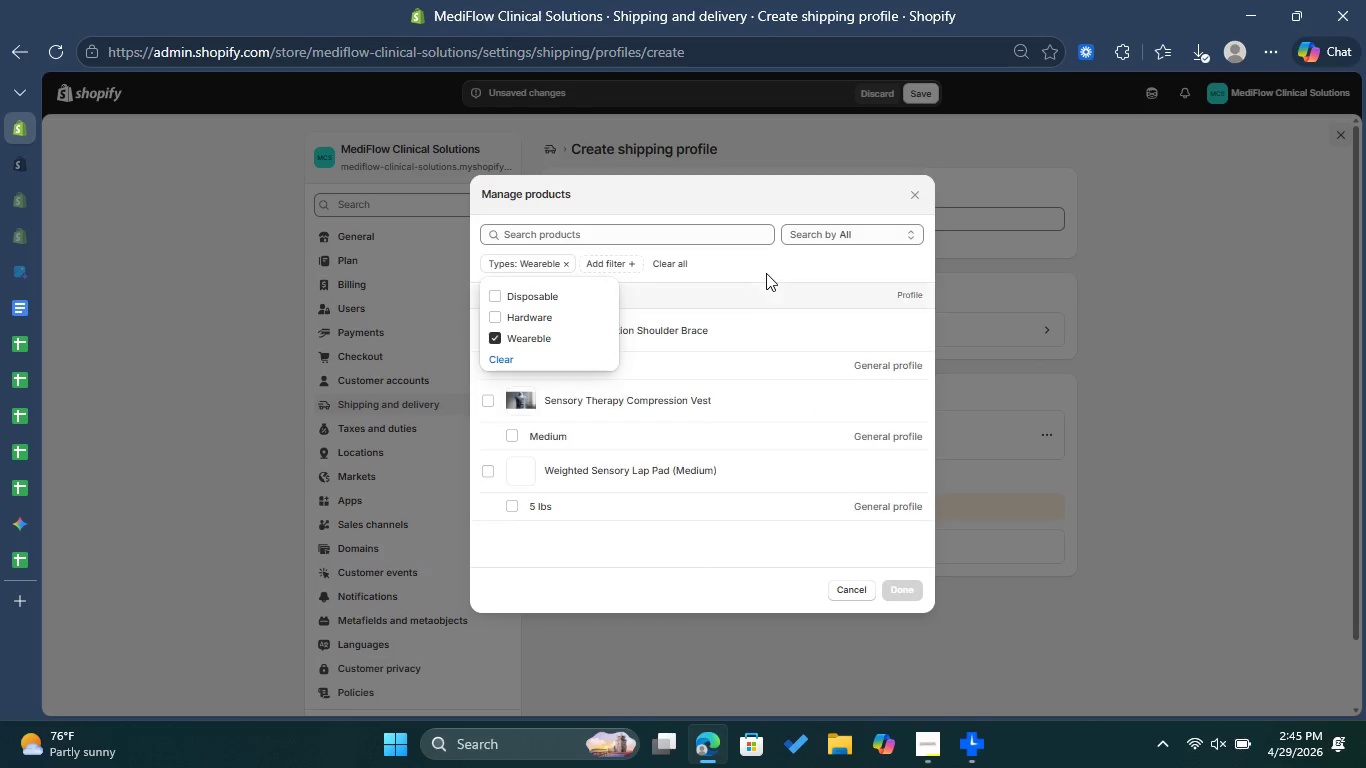 
left_click([767, 271])
 